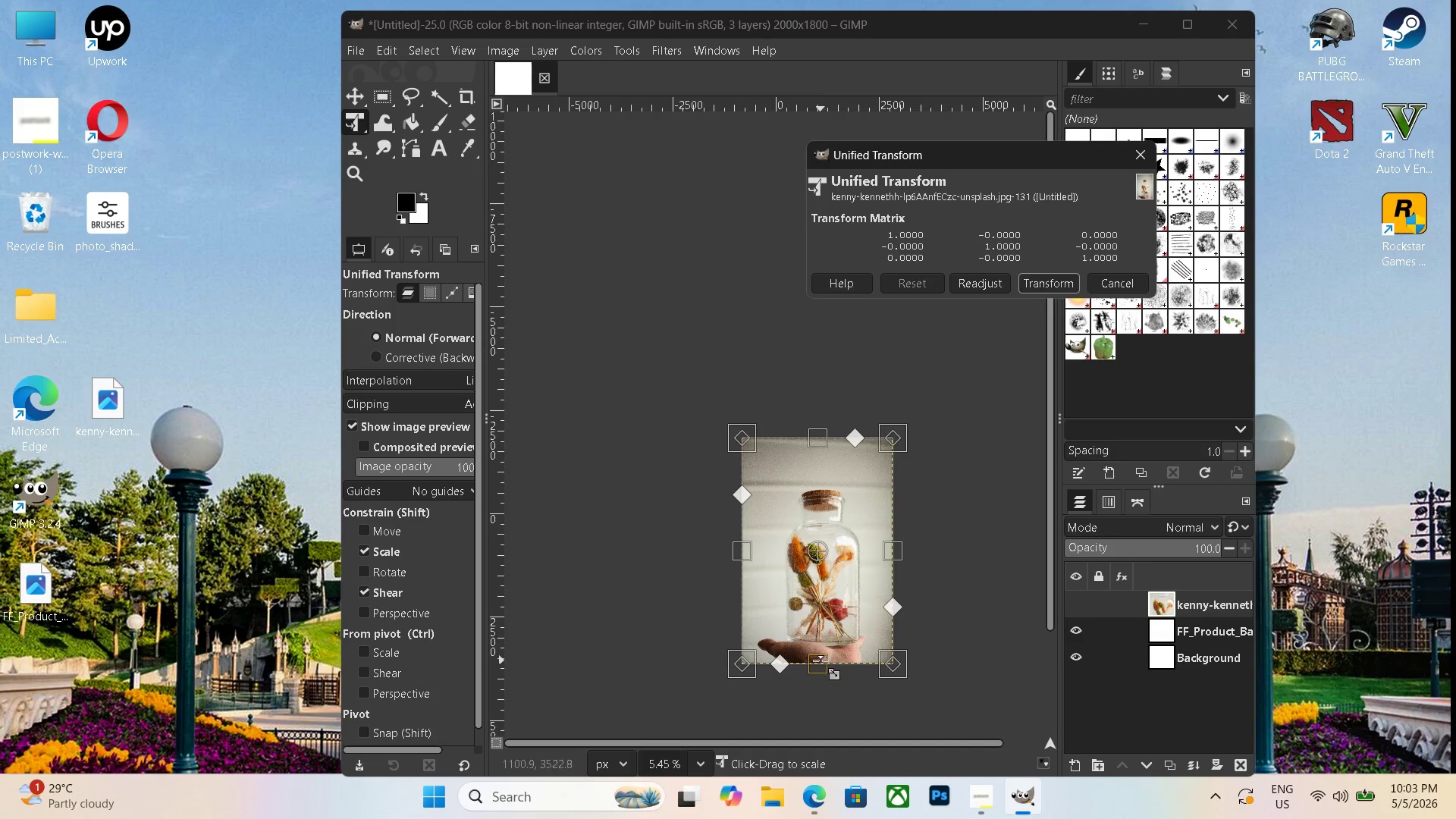 
left_click_drag(start_coordinate=[821, 664], to_coordinate=[821, 588])
 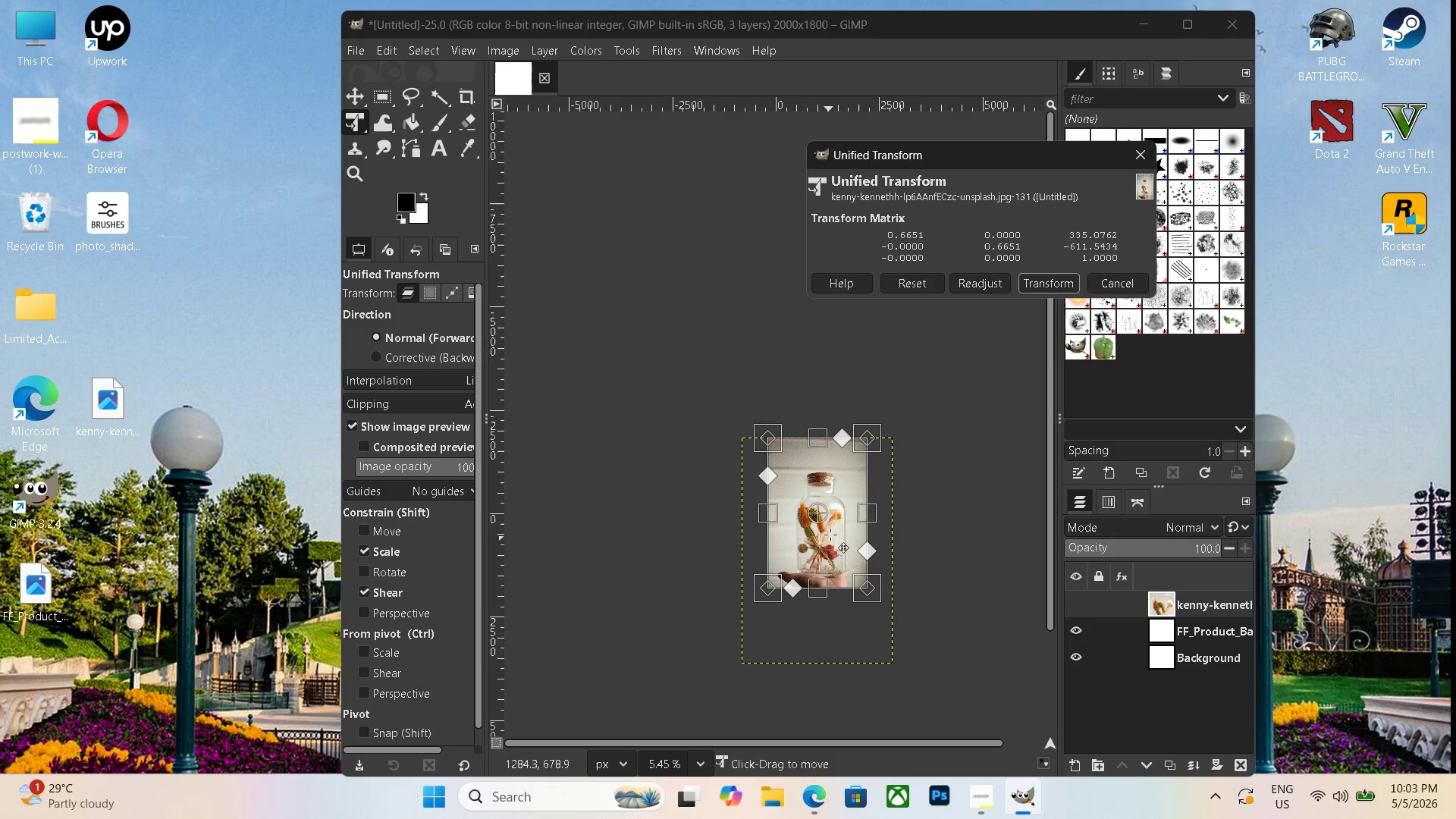 
left_click_drag(start_coordinate=[831, 535], to_coordinate=[829, 588])
 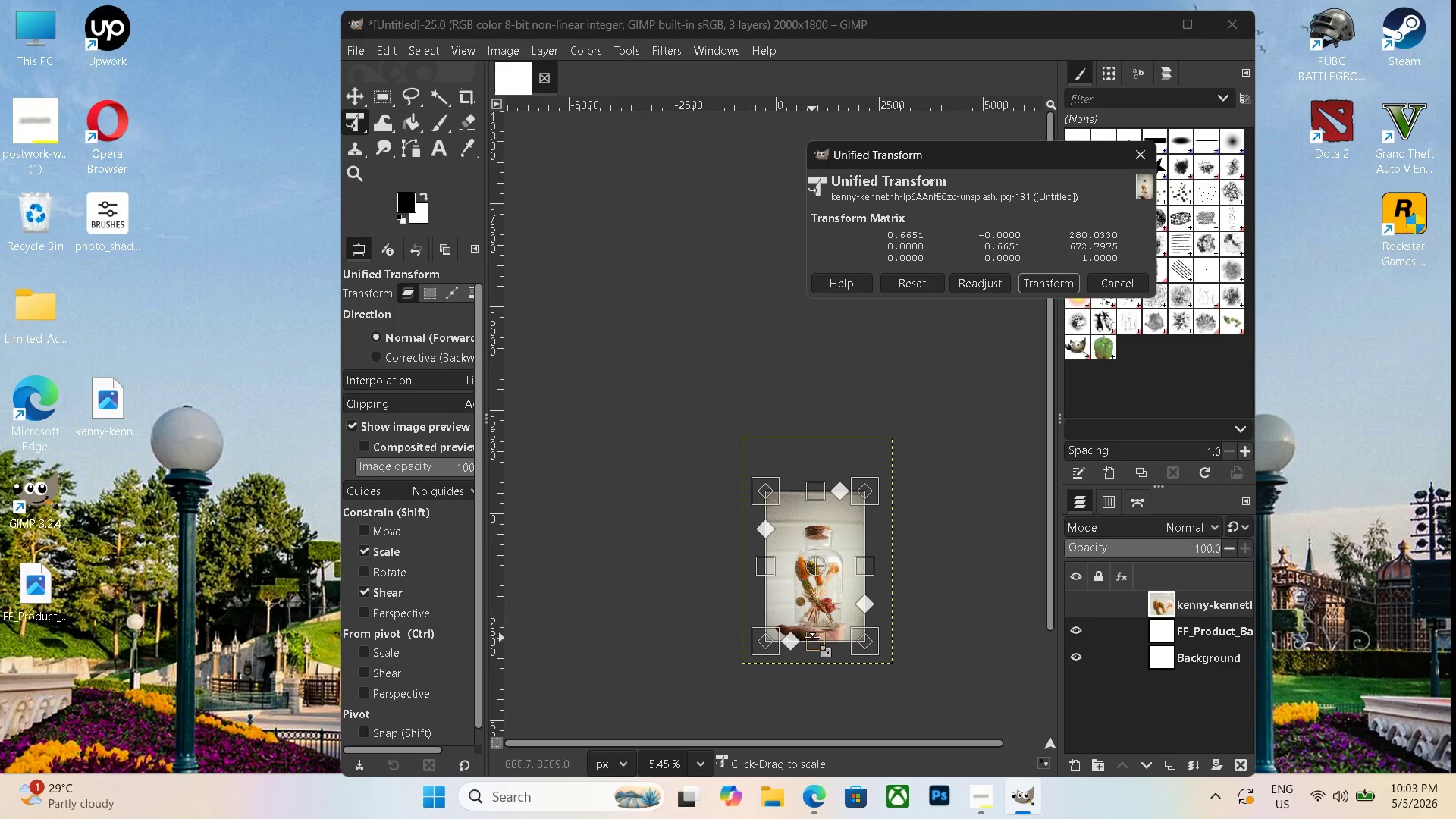 
left_click_drag(start_coordinate=[817, 642], to_coordinate=[828, 618])
 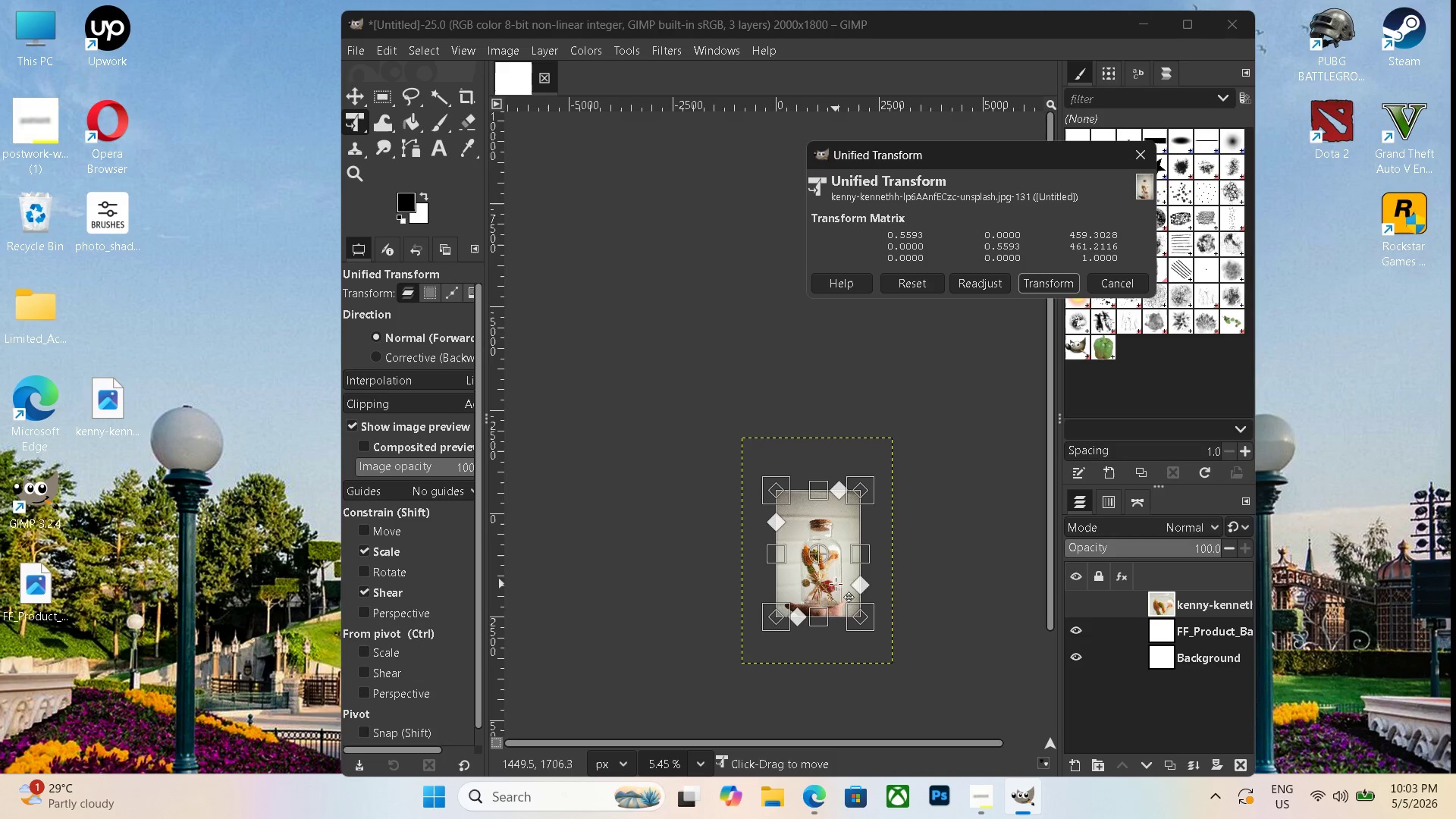 
key(Enter)
 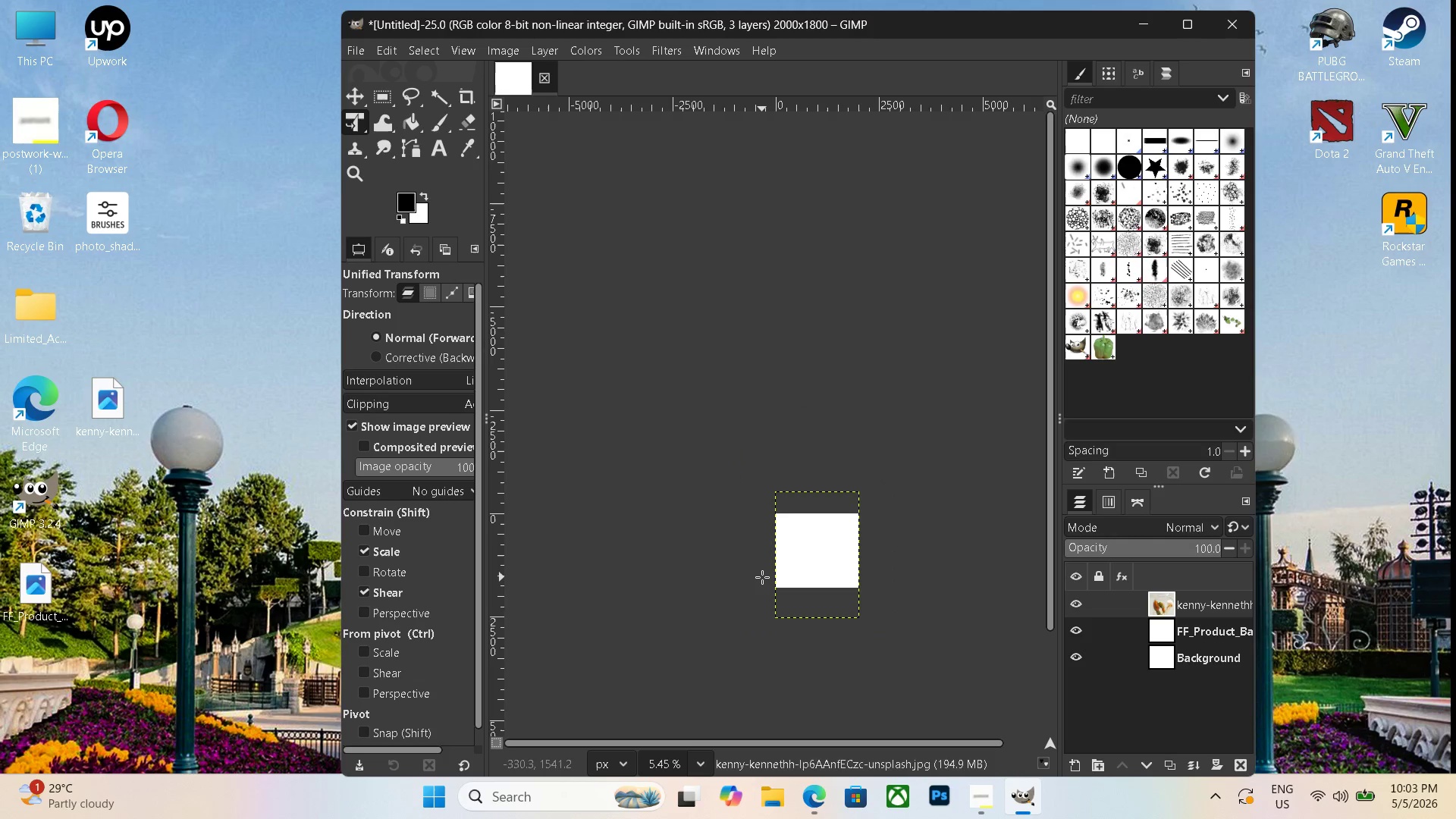 
hold_key(key=ControlLeft, duration=1.47)
 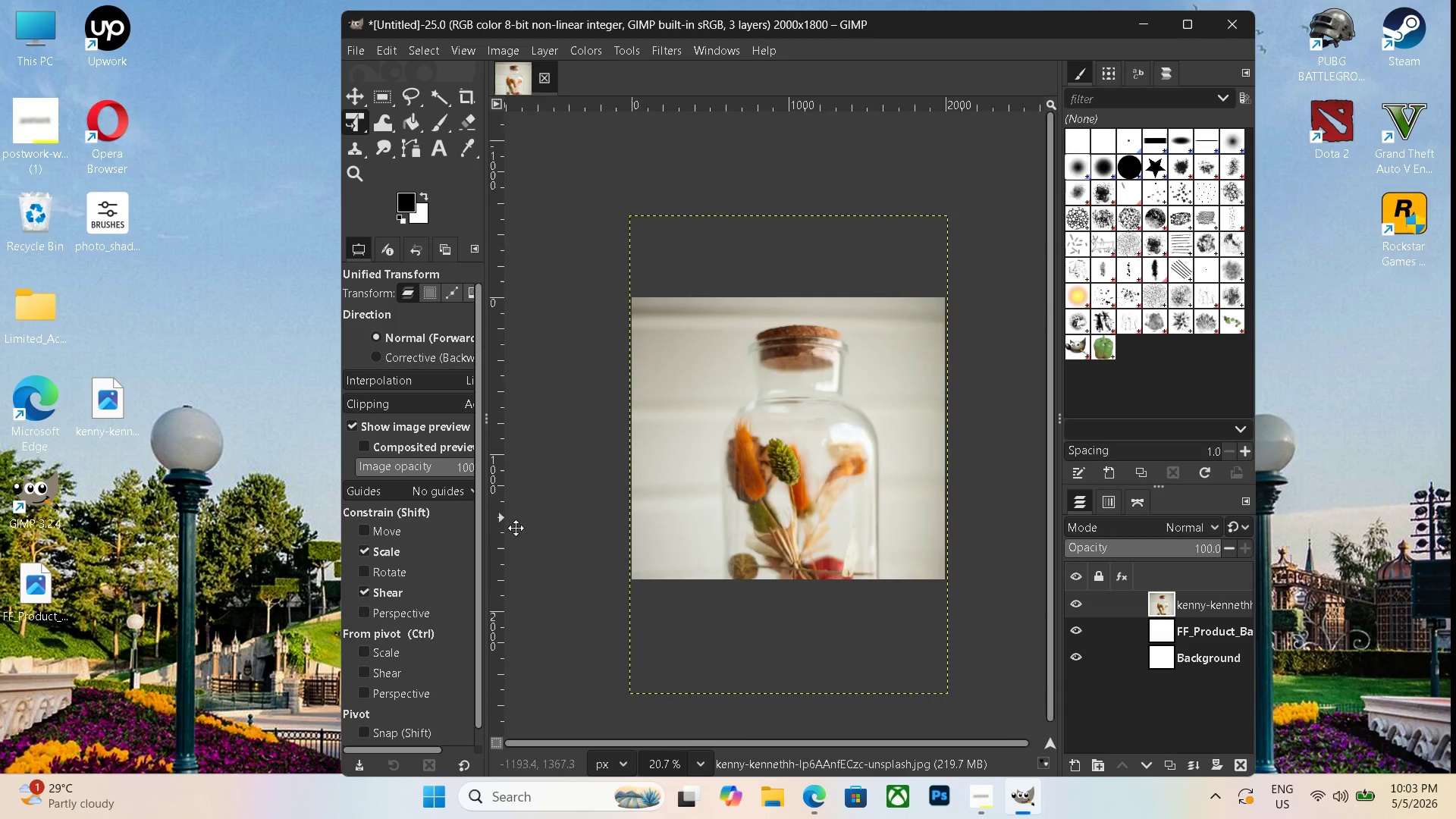 
hold_key(key=Space, duration=0.89)
 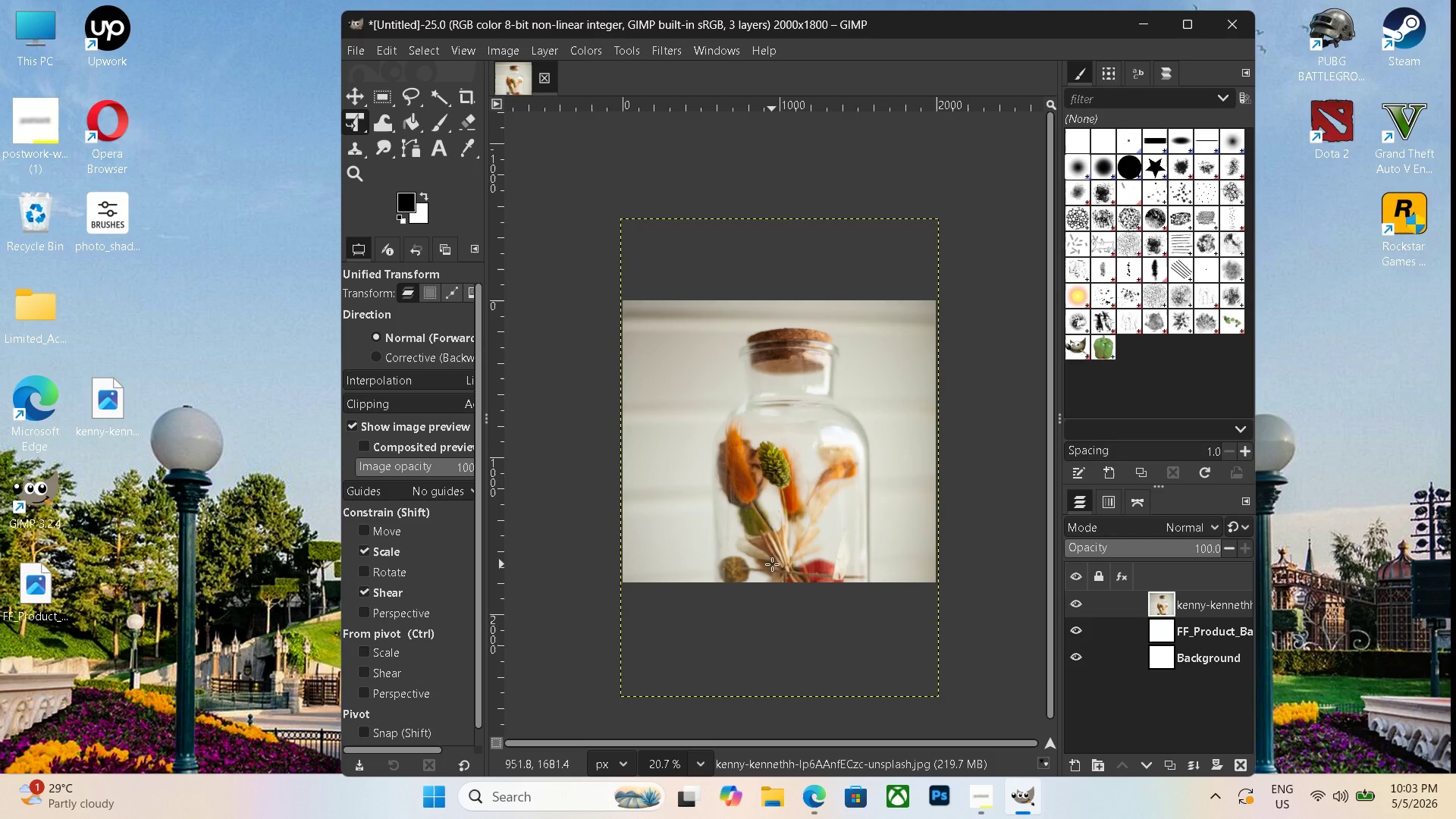 
scroll: coordinate [770, 576], scroll_direction: up, amount: 14.0
 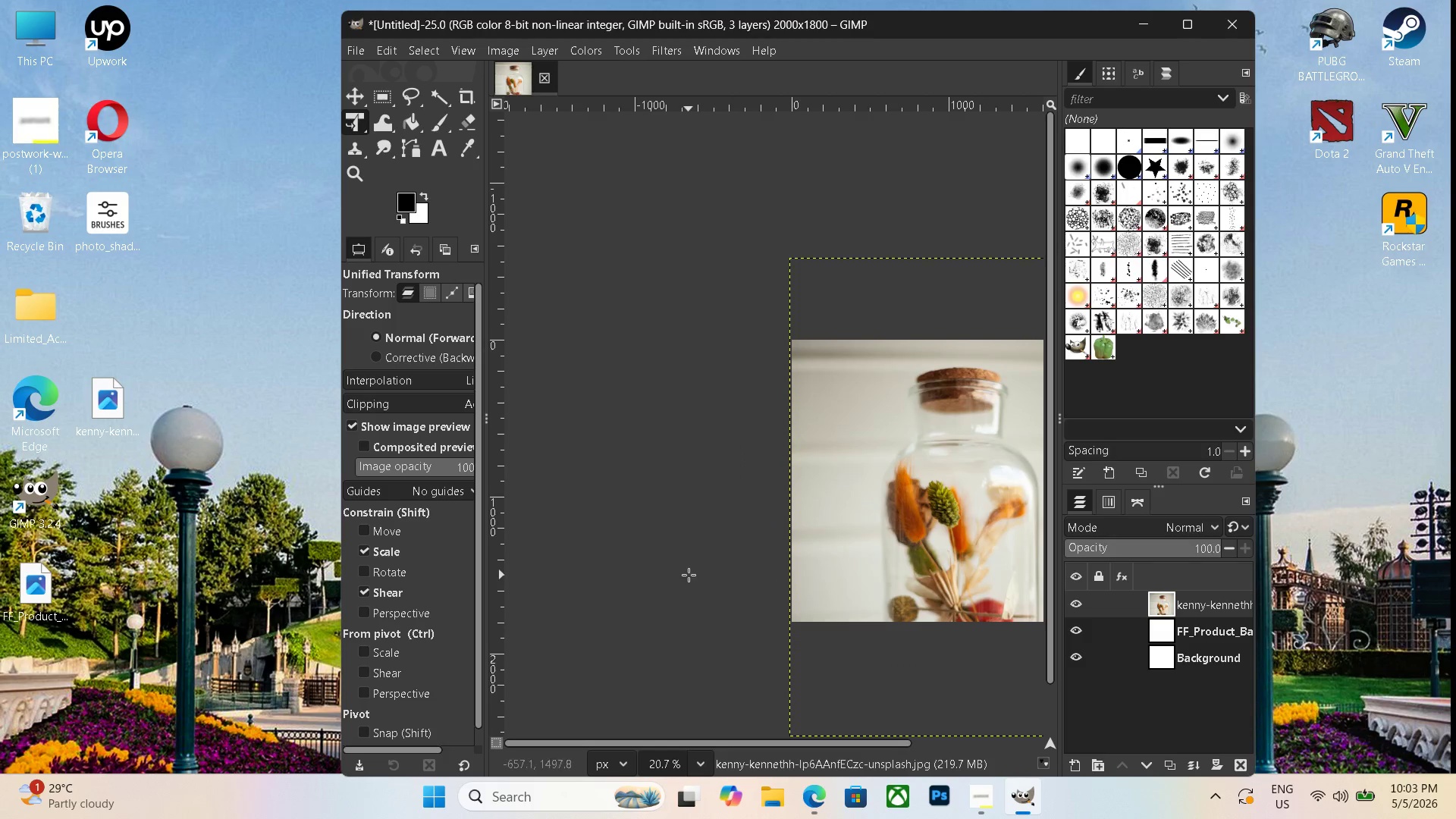 
left_click_drag(start_coordinate=[687, 574], to_coordinate=[519, 535])
 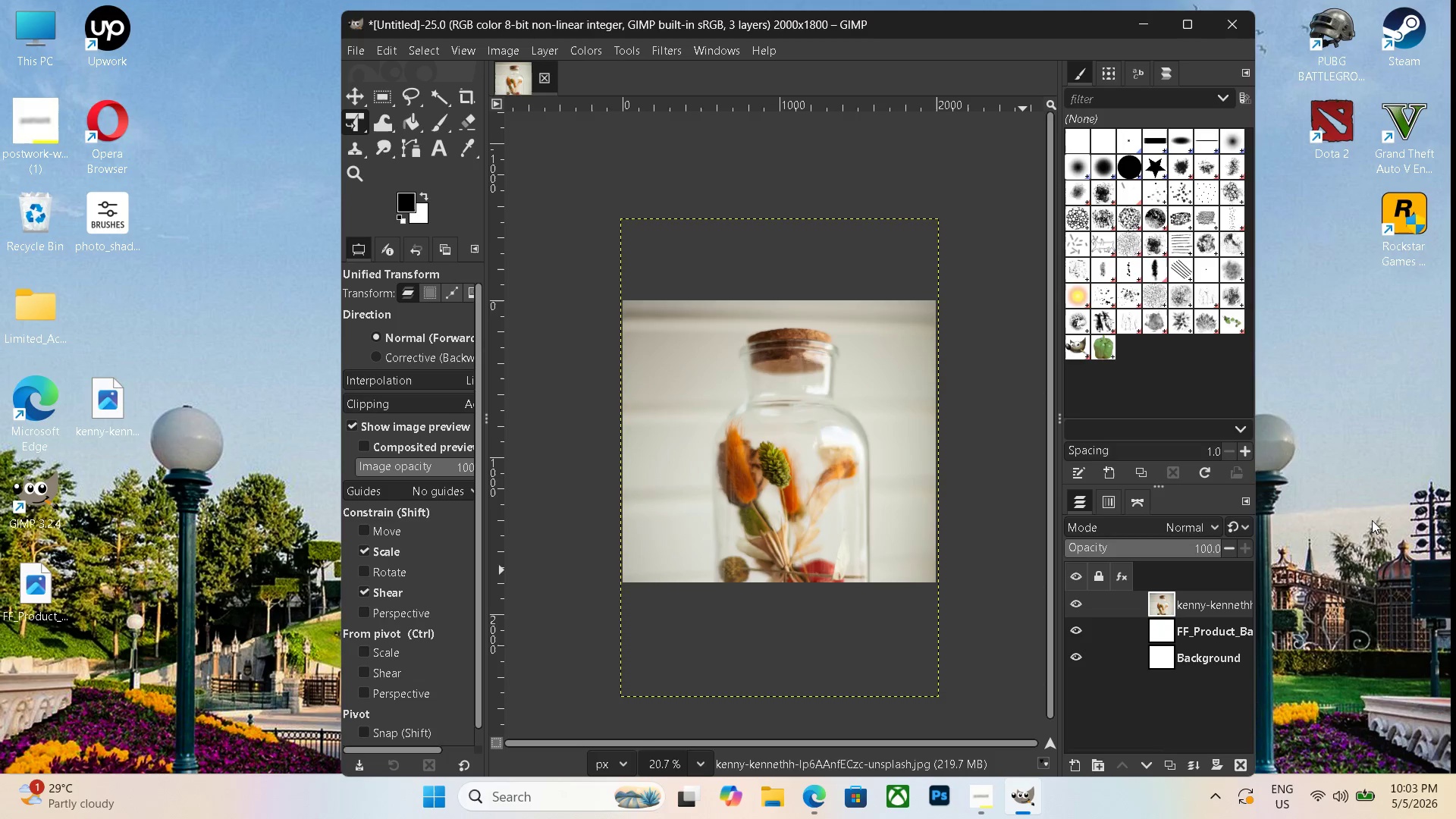 
wait(5.97)
 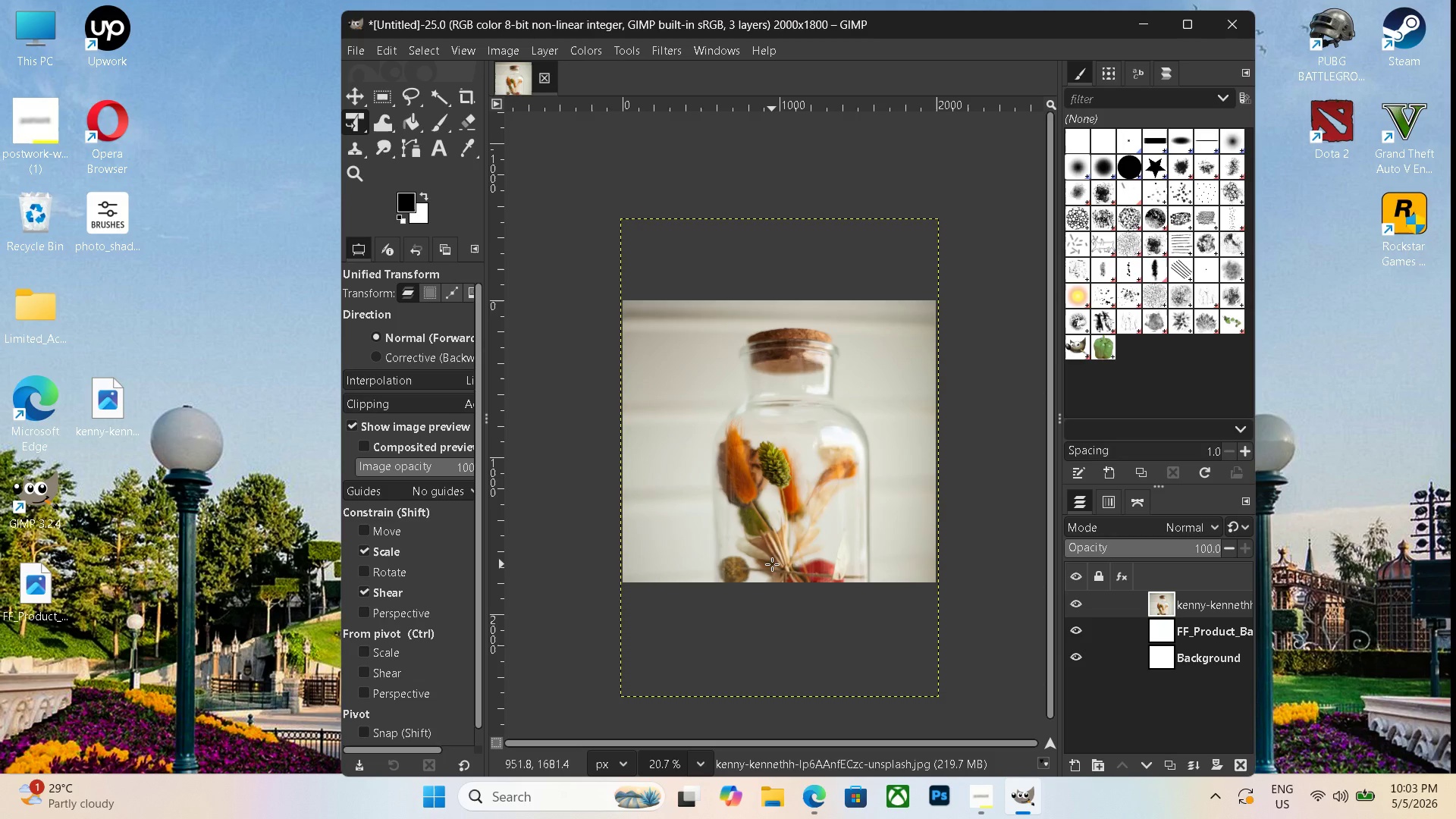 
left_click([674, 52])
 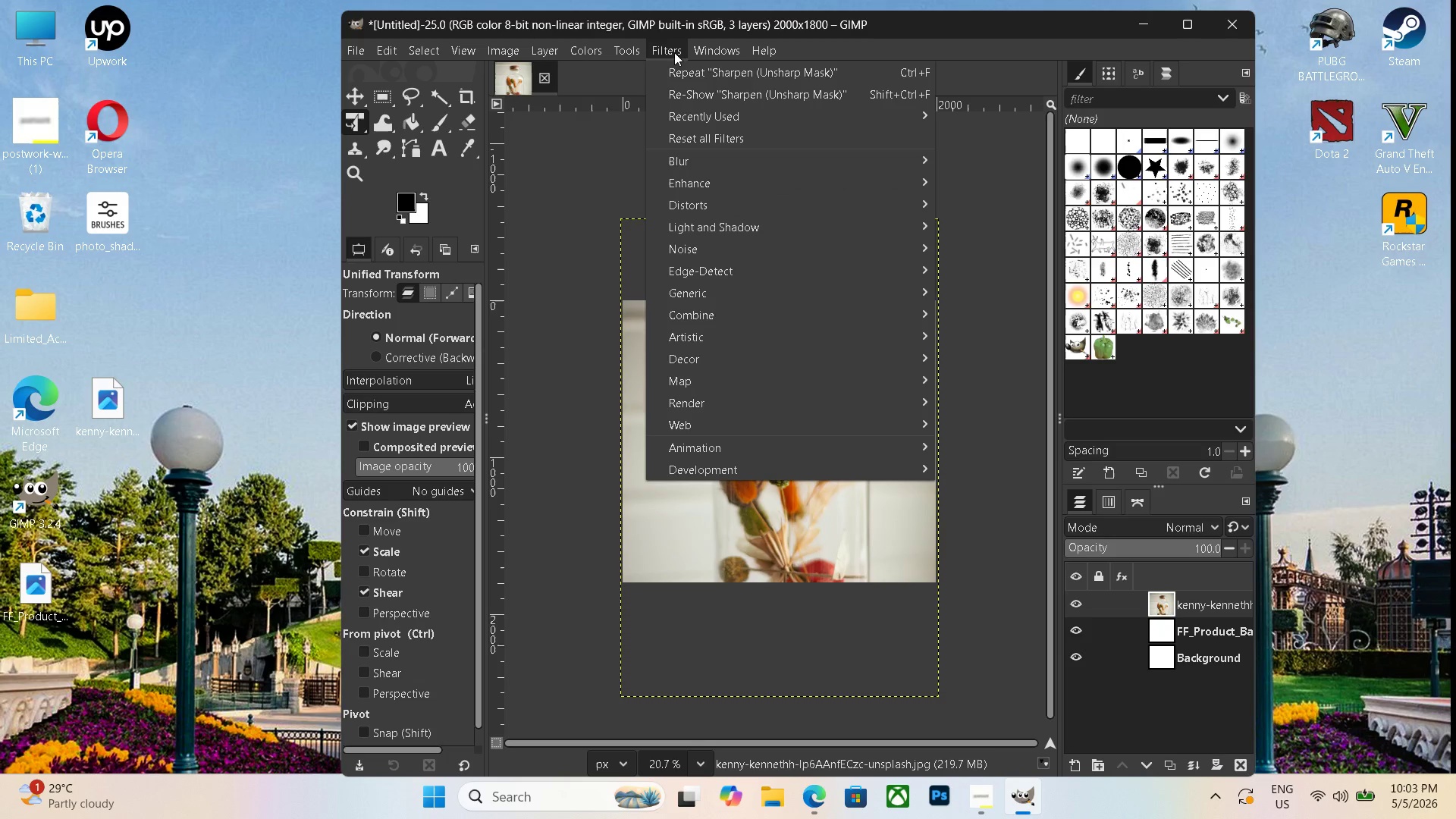 
left_click([991, 192])
 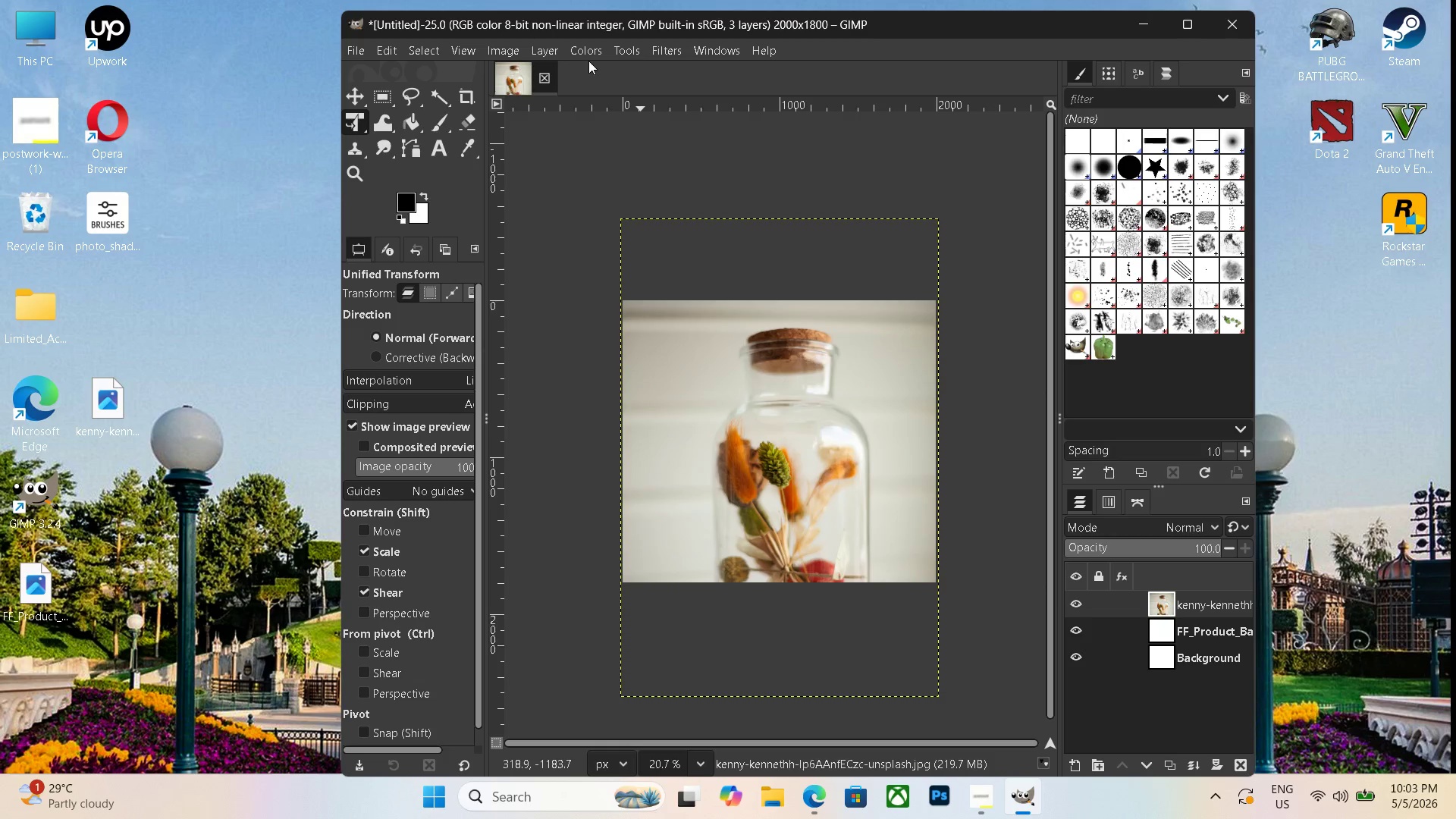 
left_click([660, 51])
 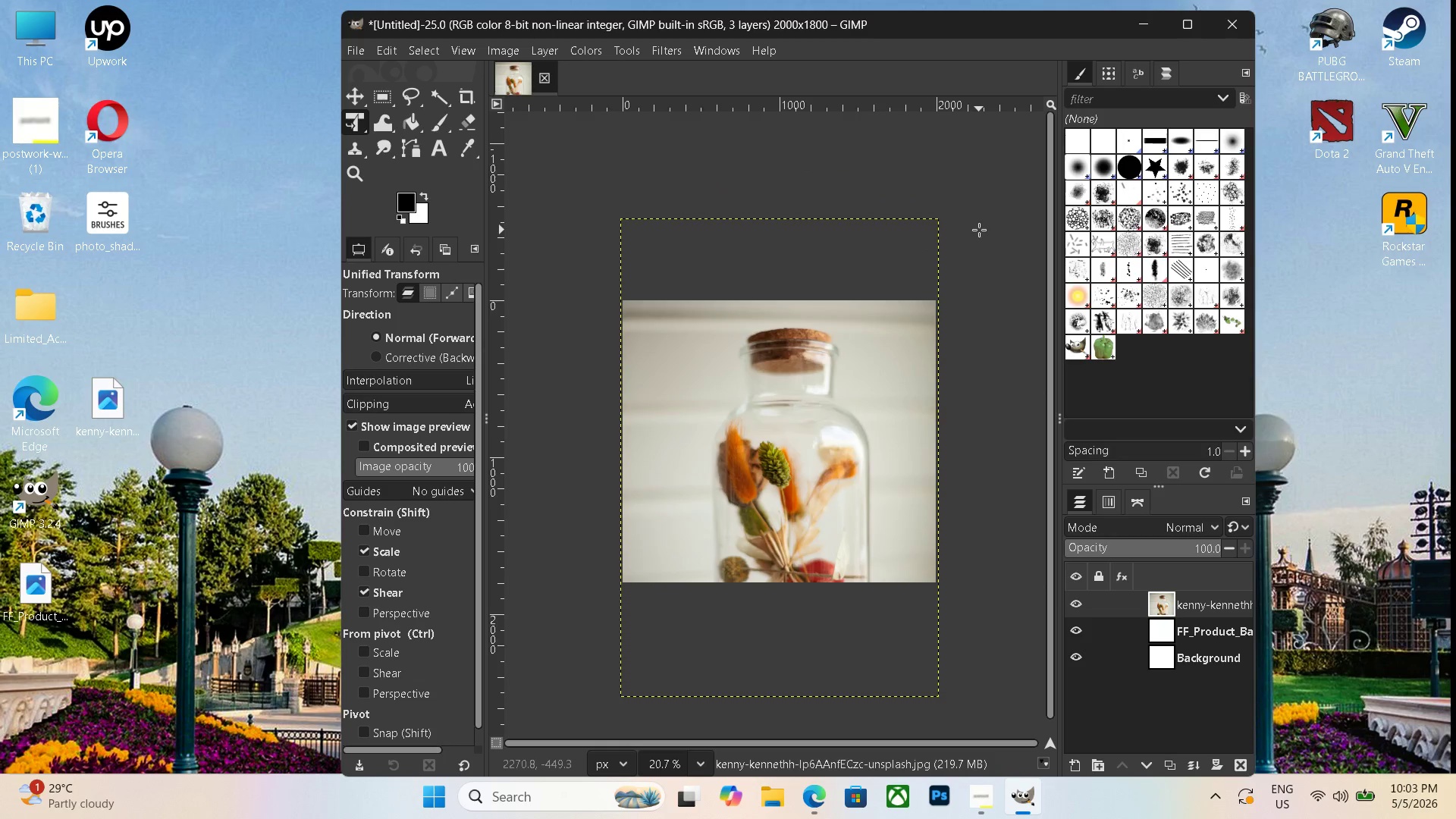 
key(Control+Shift+F)
 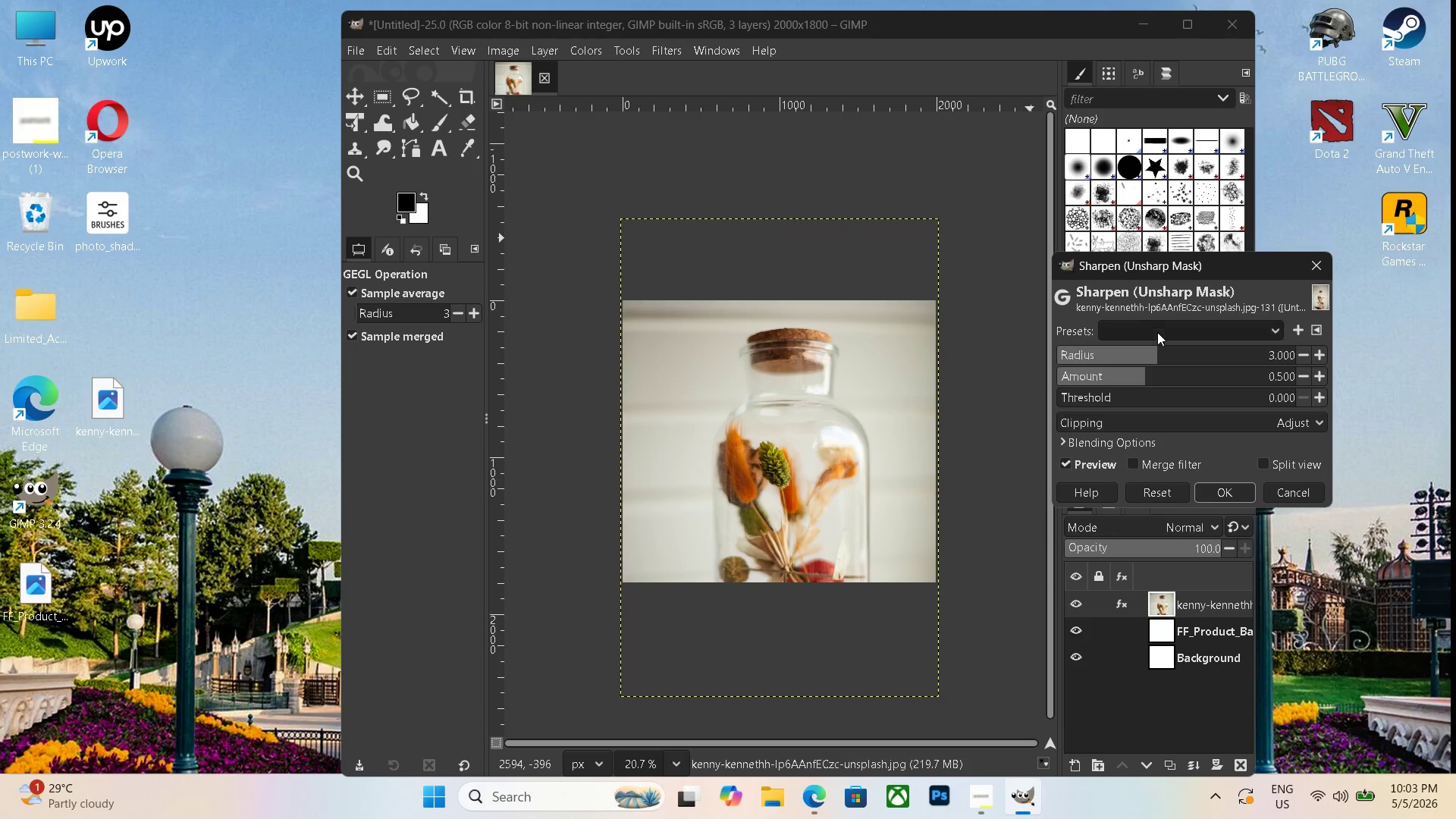 
left_click_drag(start_coordinate=[1161, 355], to_coordinate=[1191, 359])
 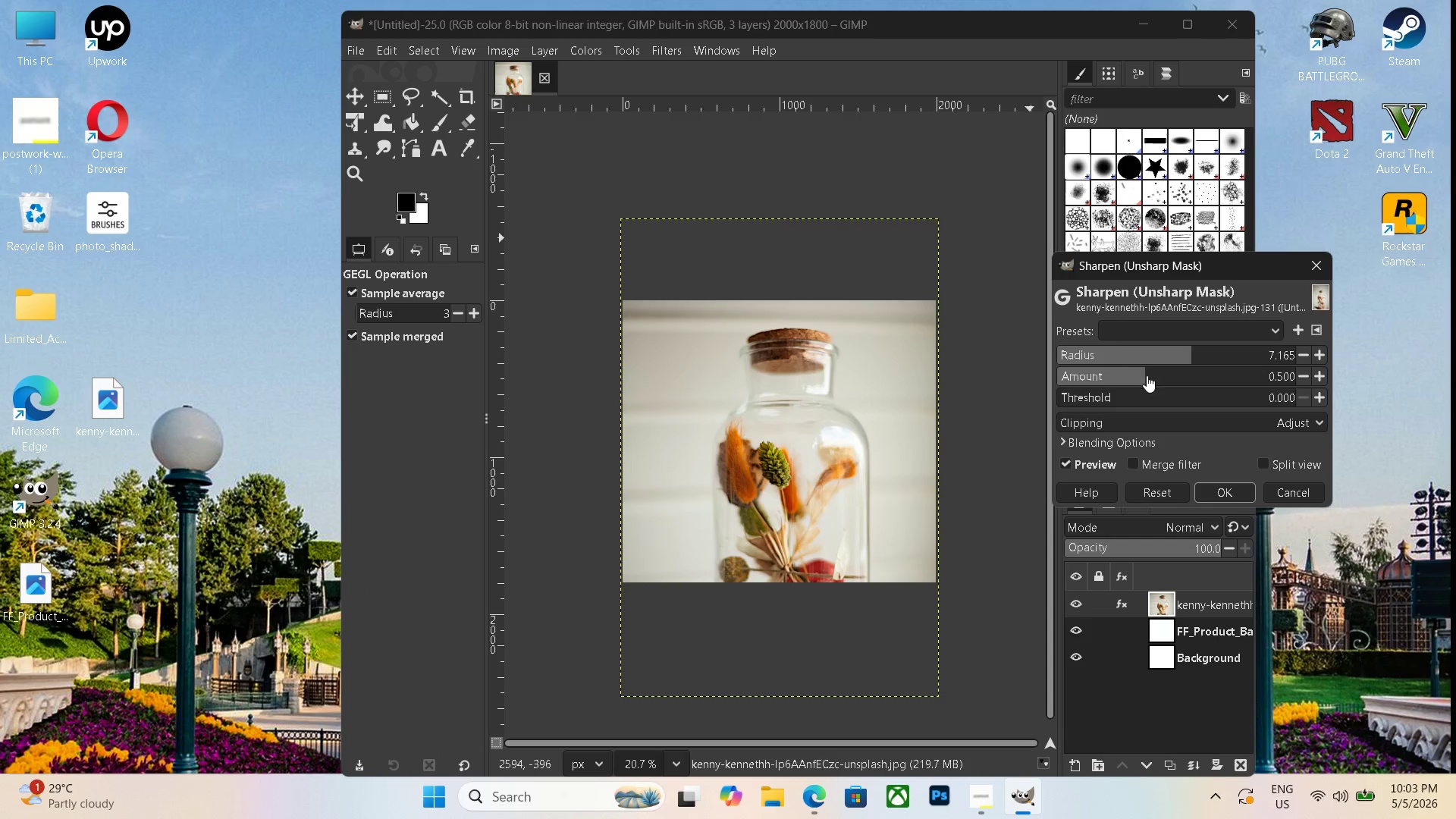 
left_click_drag(start_coordinate=[1147, 375], to_coordinate=[1198, 381])
 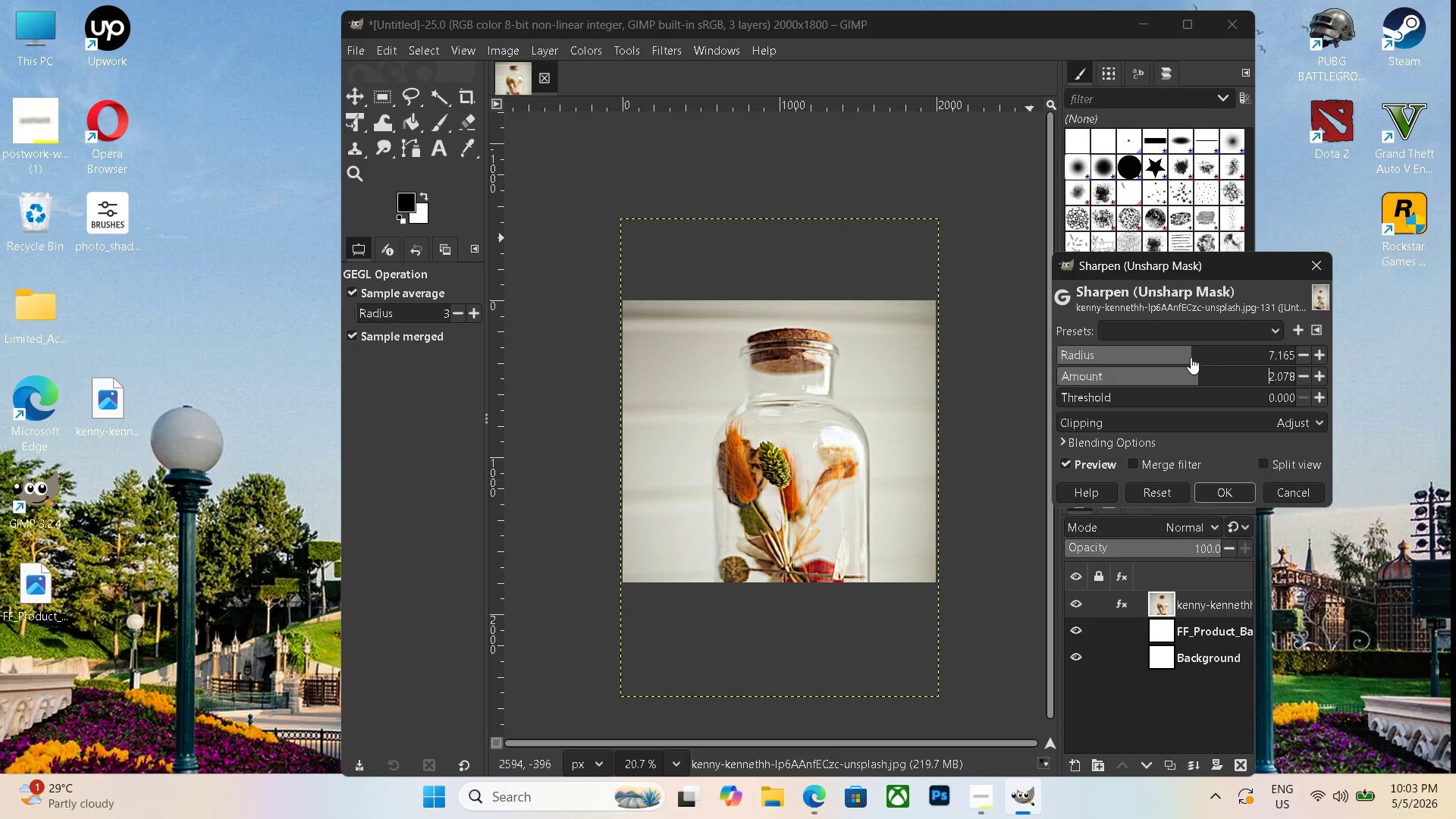 
left_click_drag(start_coordinate=[1189, 357], to_coordinate=[1220, 358])
 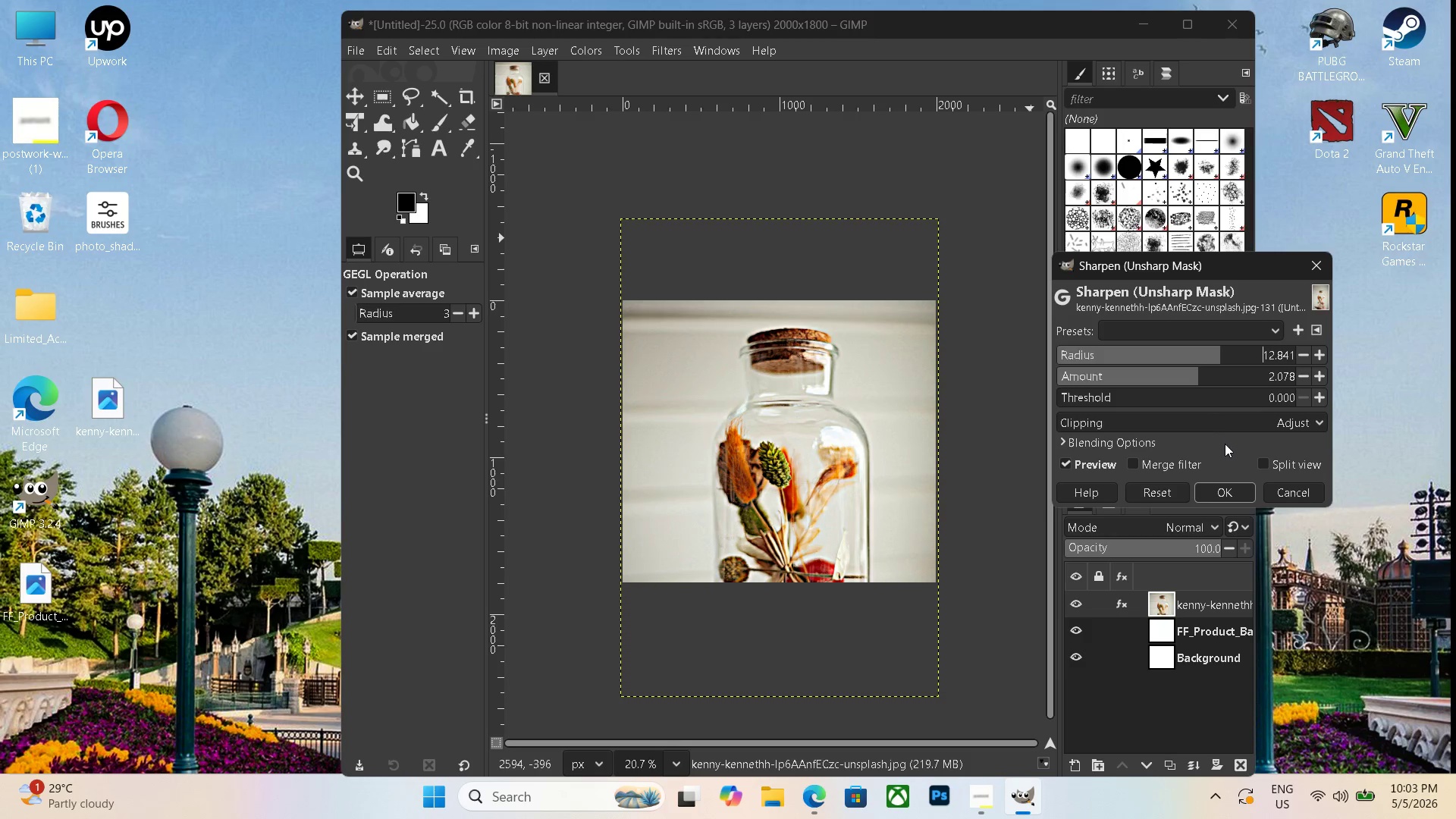 
left_click_drag(start_coordinate=[1212, 356], to_coordinate=[1194, 355])
 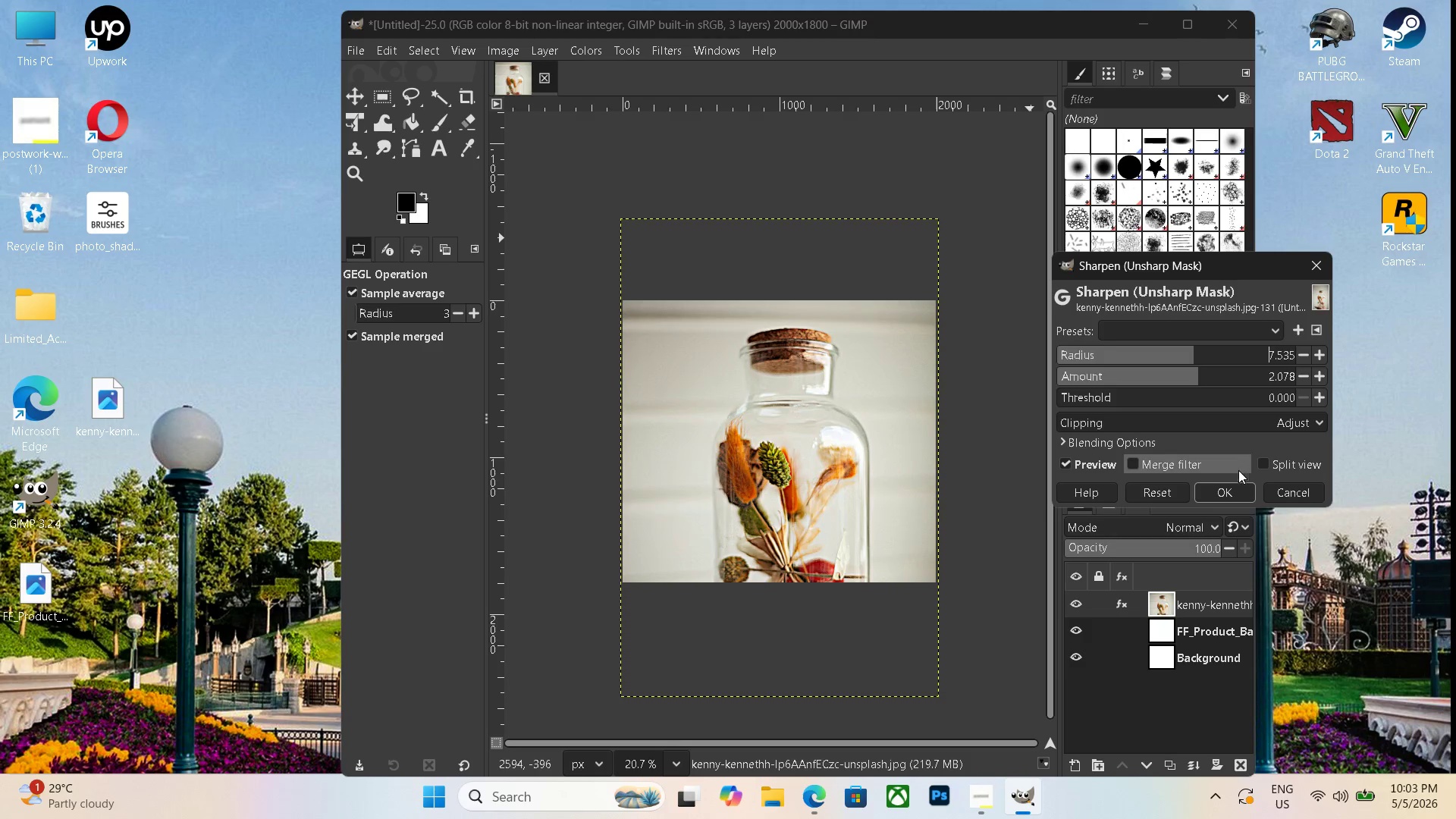 
left_click([1232, 494])
 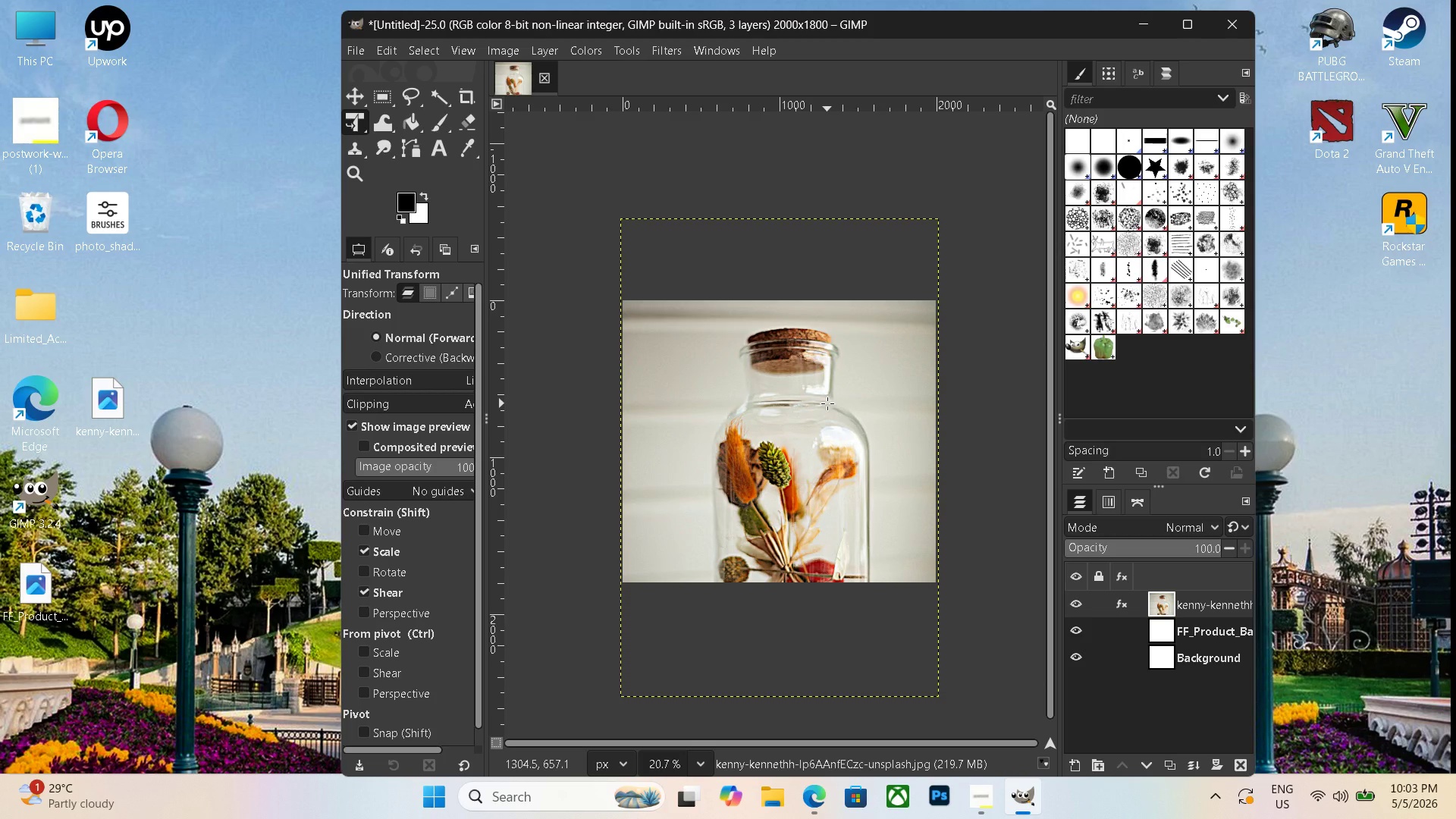 
key(Control+Shift+ShiftLeft)
 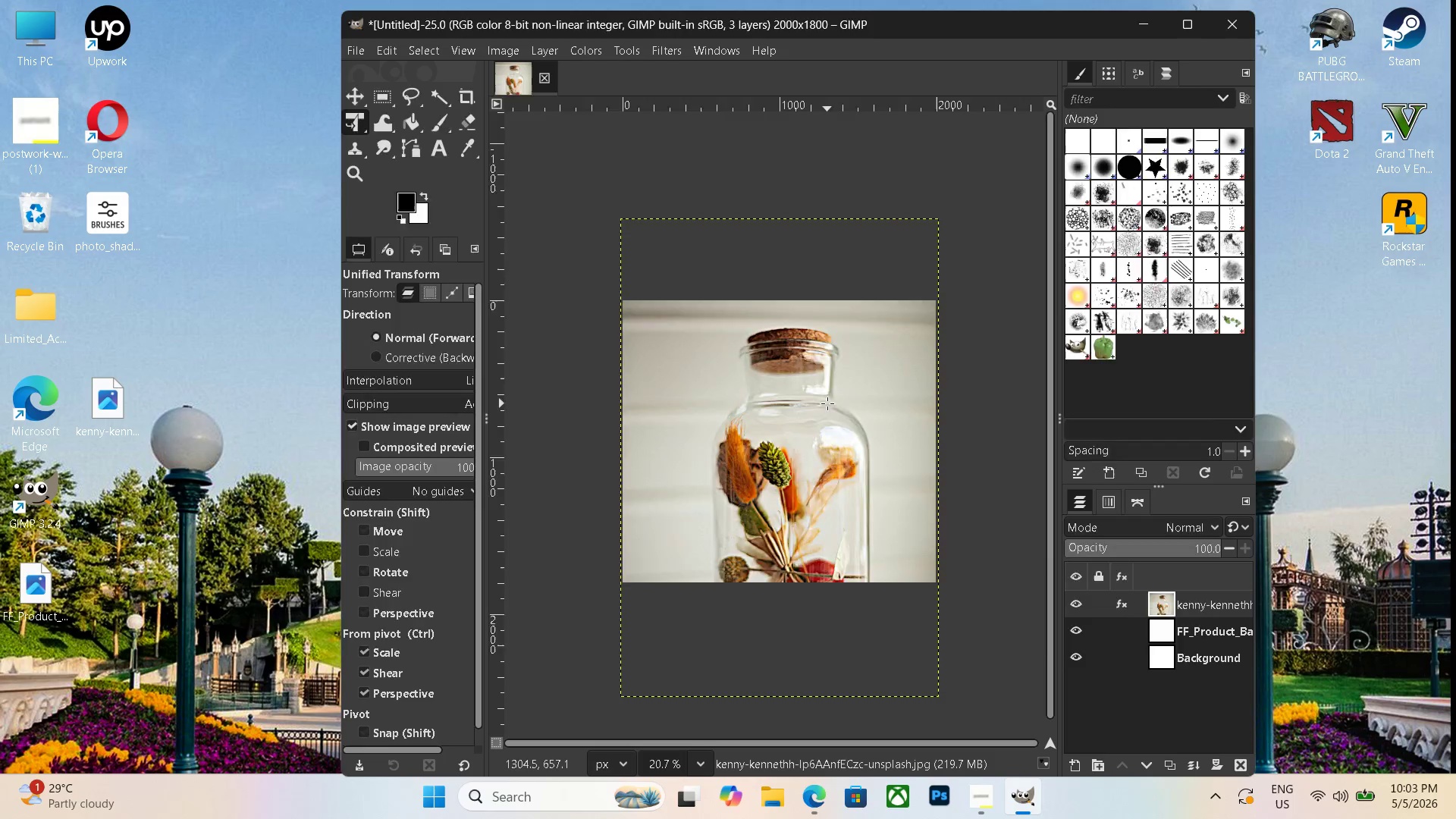 
key(Control+Shift+E)
 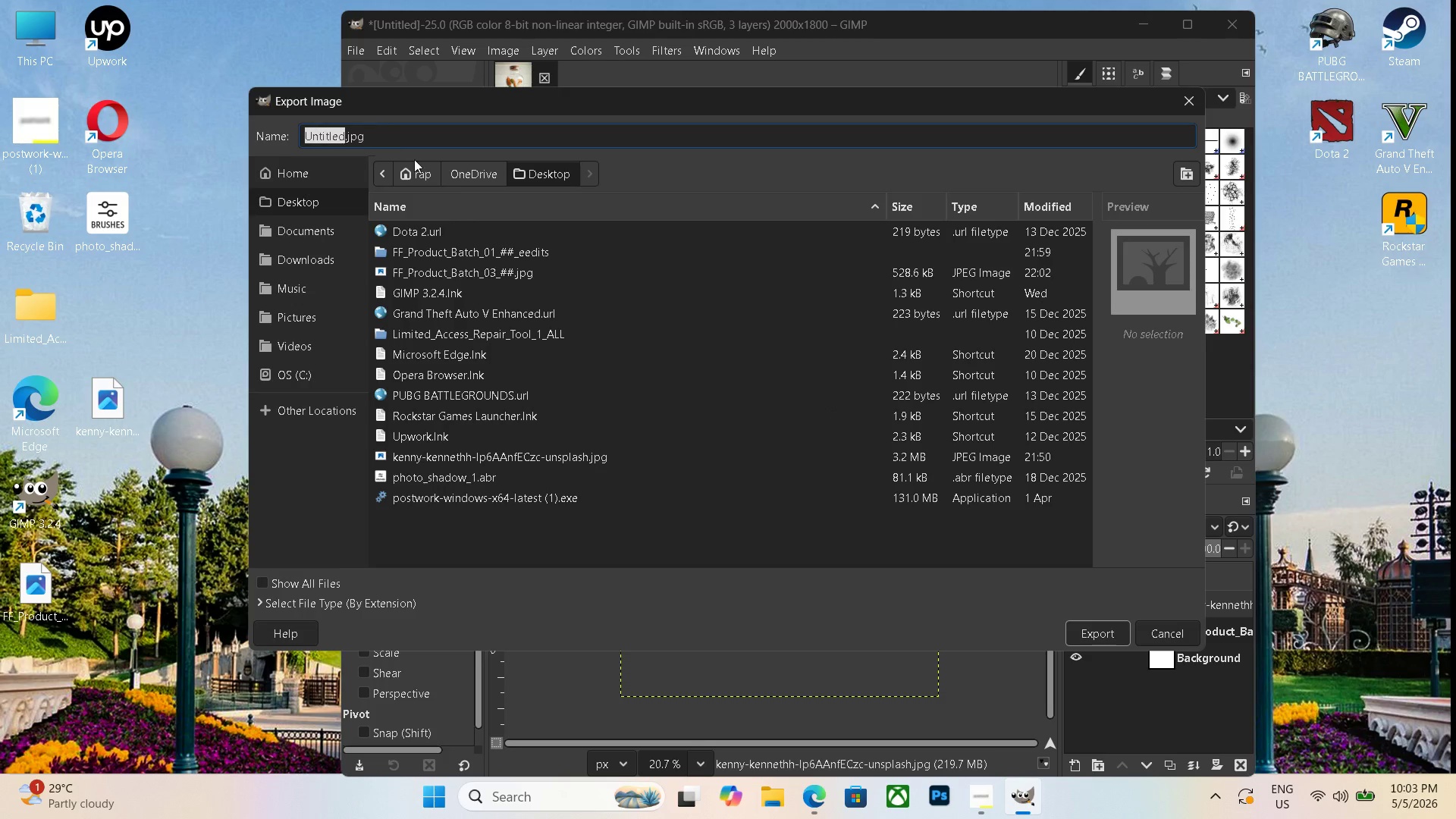 
double_click([403, 142])
 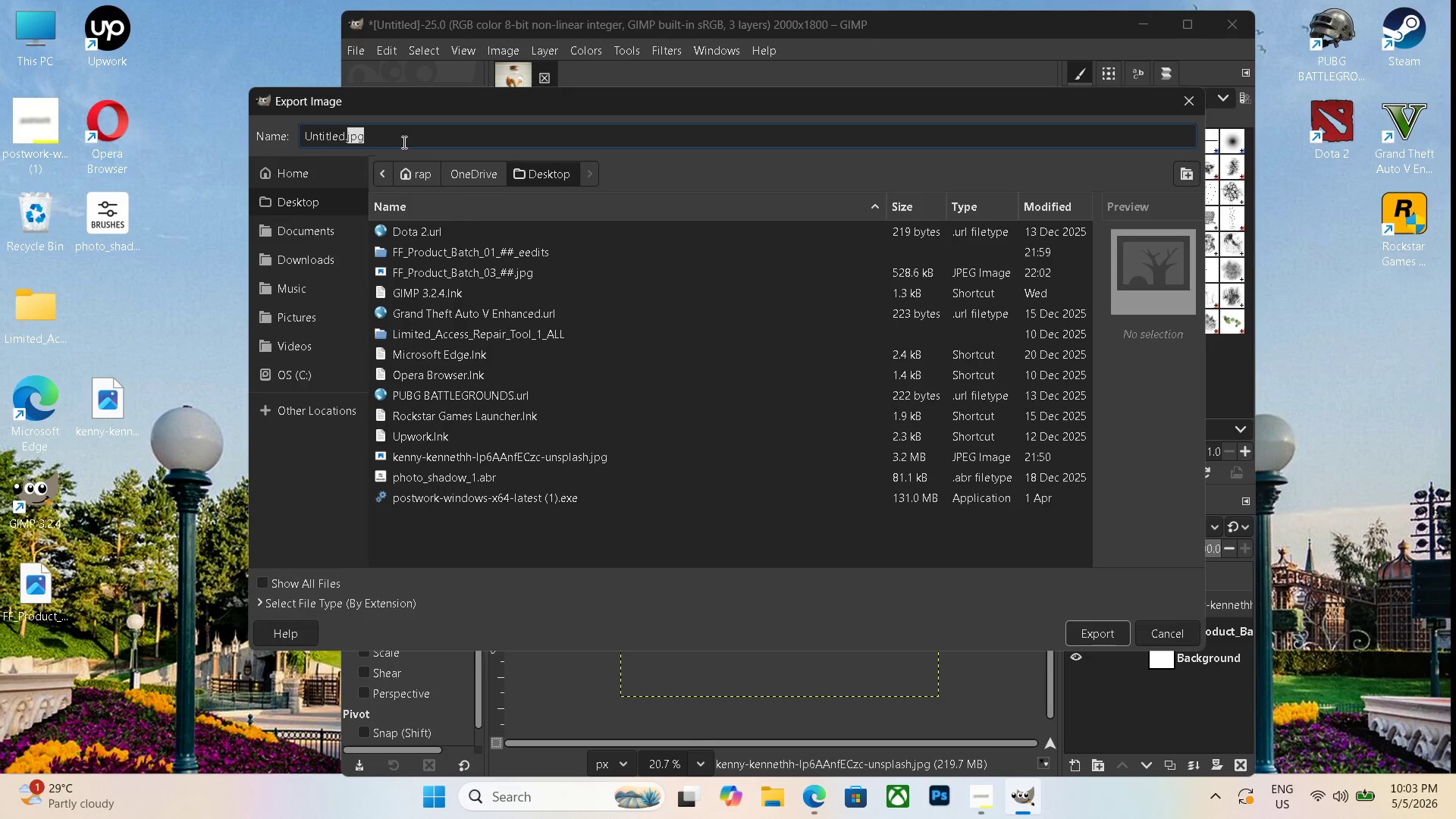 
triple_click([403, 142])
 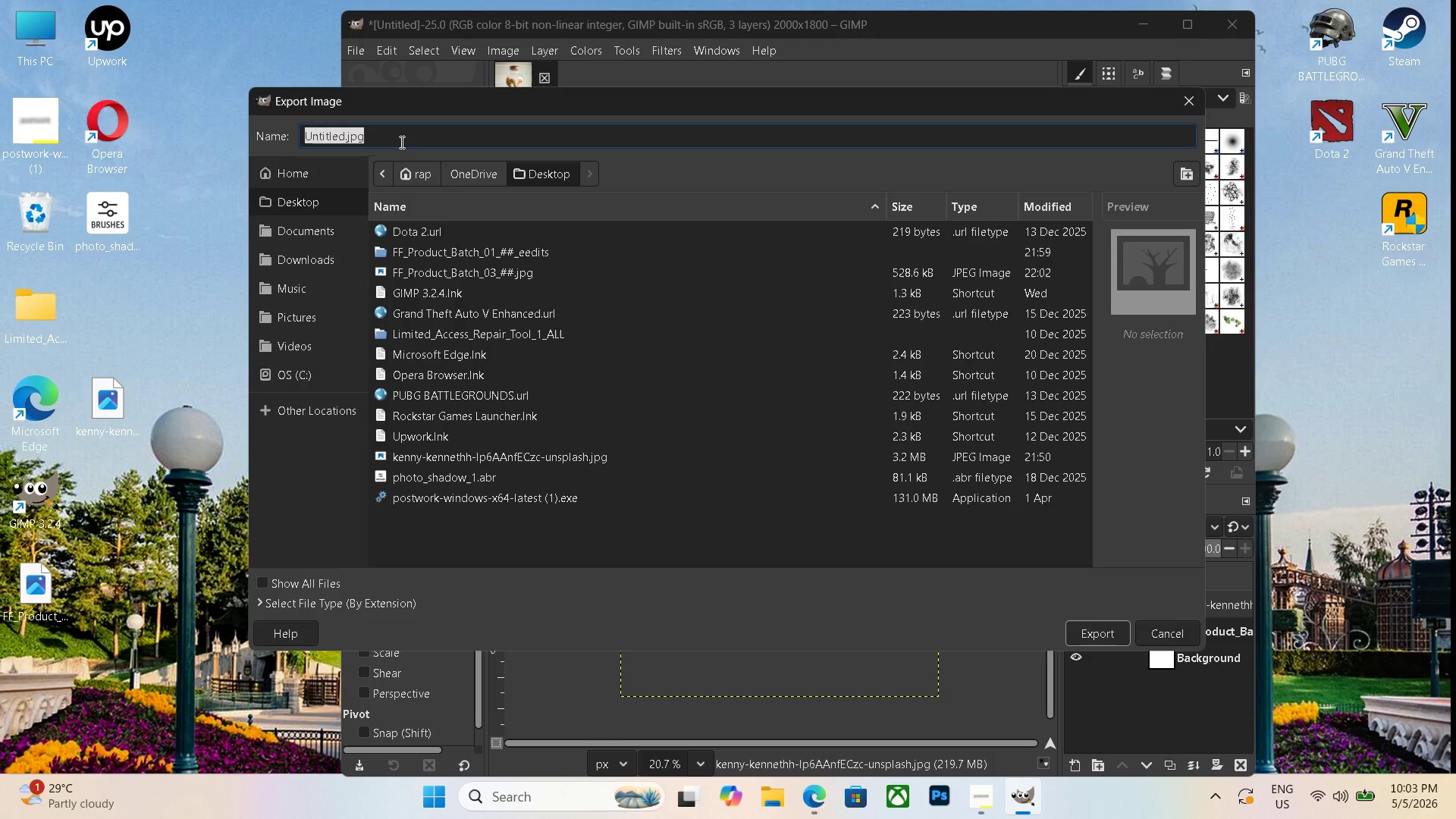 
hold_key(key=ControlLeft, duration=0.44)
 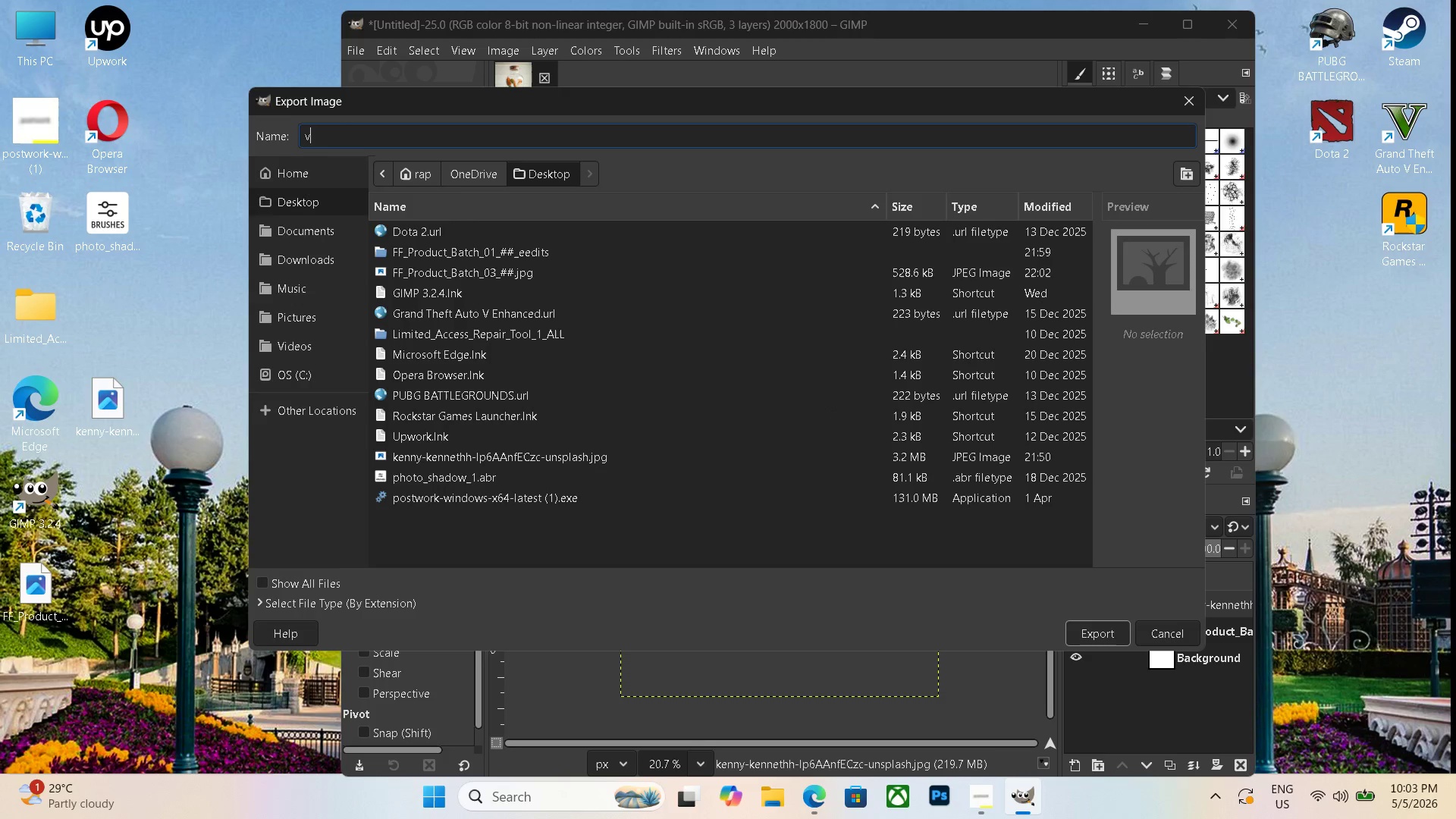 
key(V)
 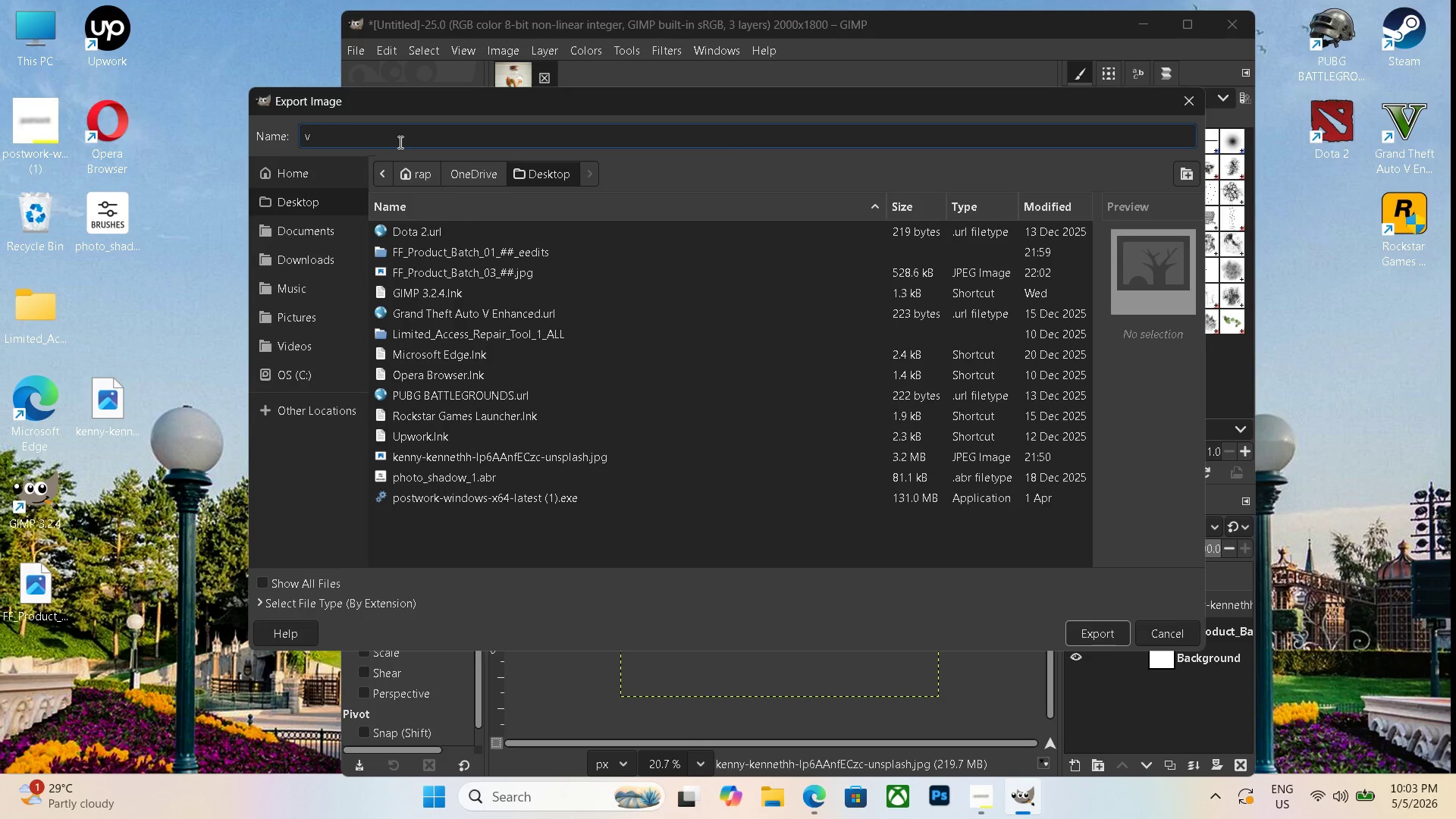 
key(Backspace)
 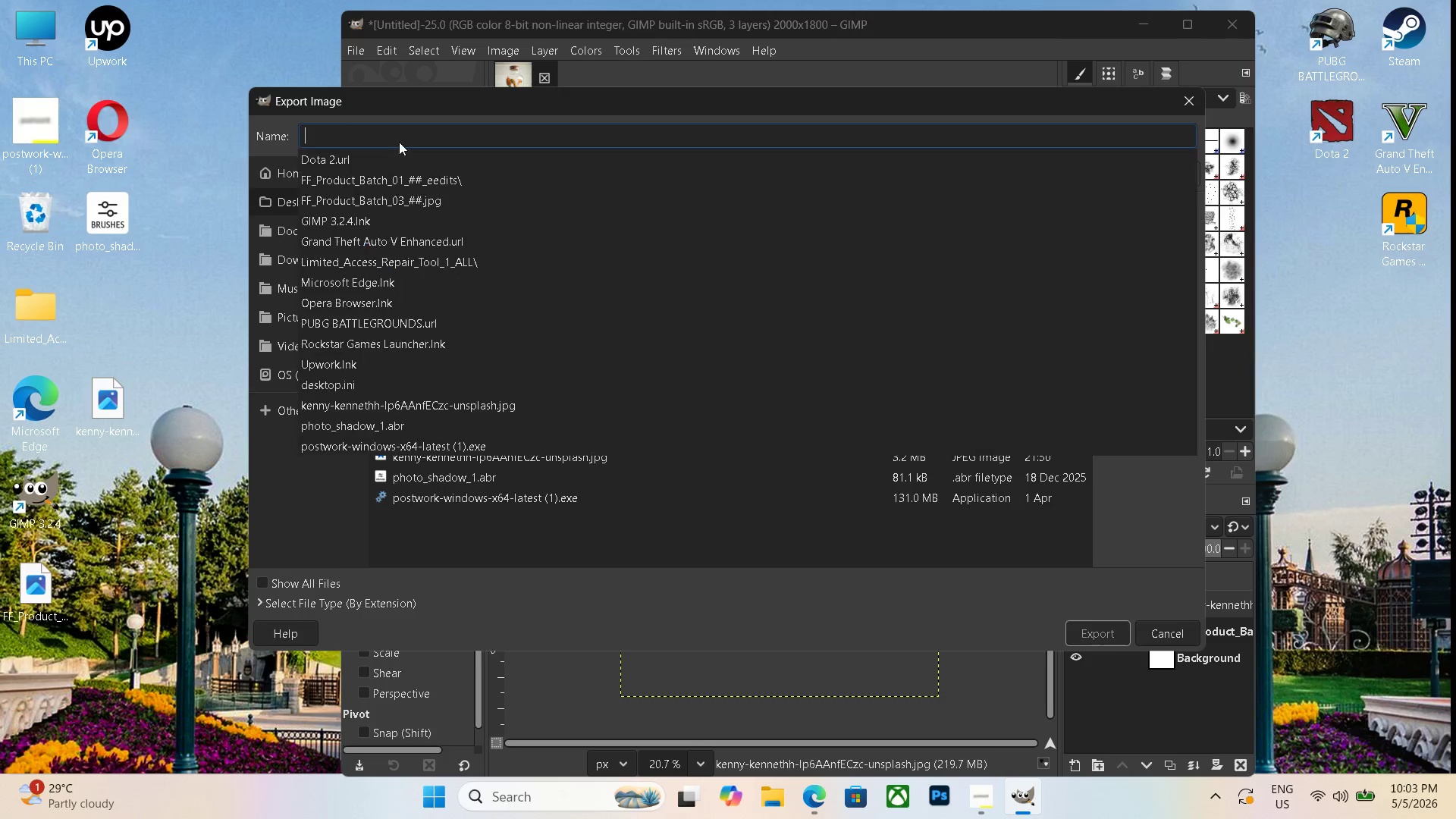 
key(F12)
 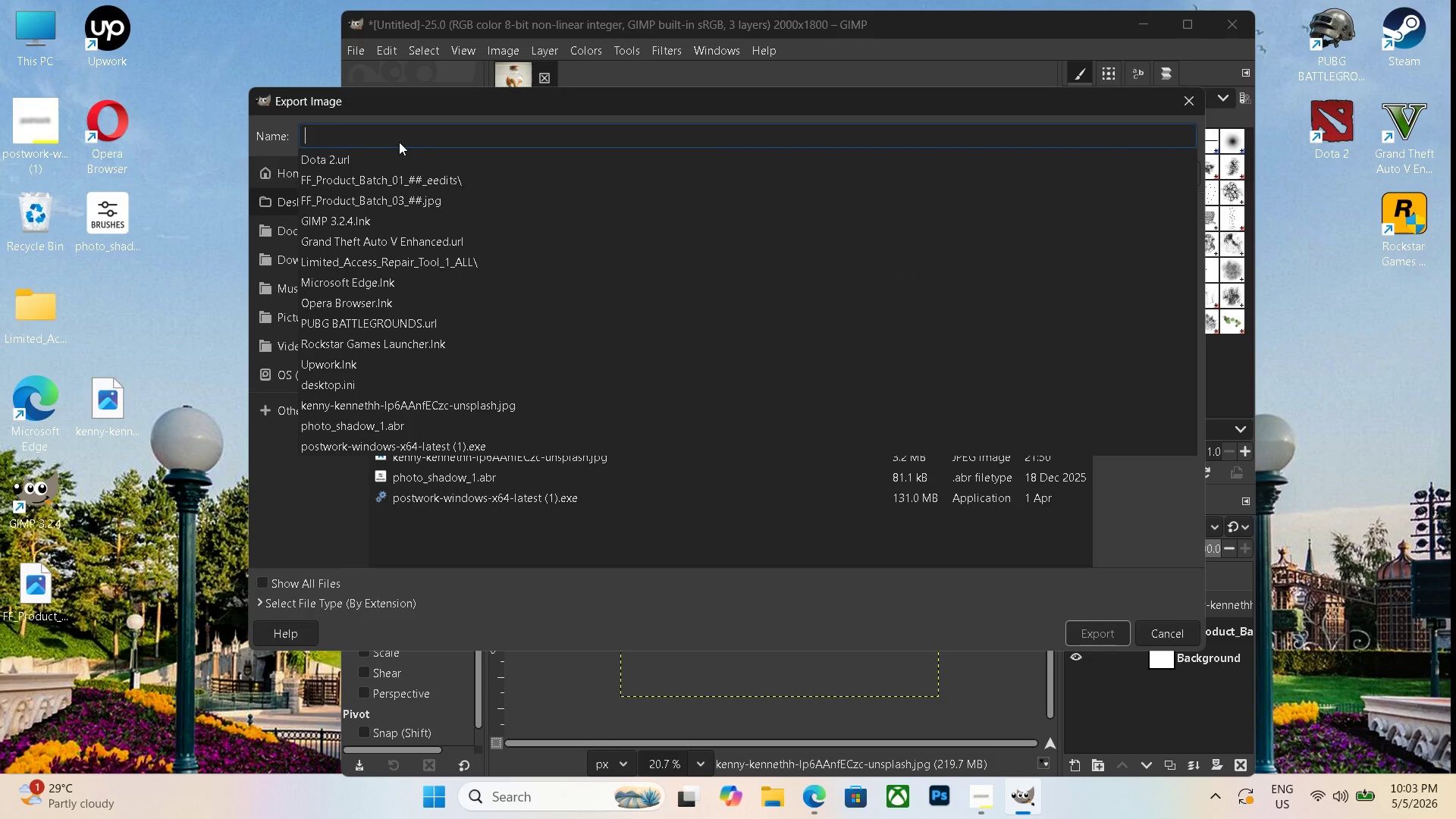 
key(Backspace)
 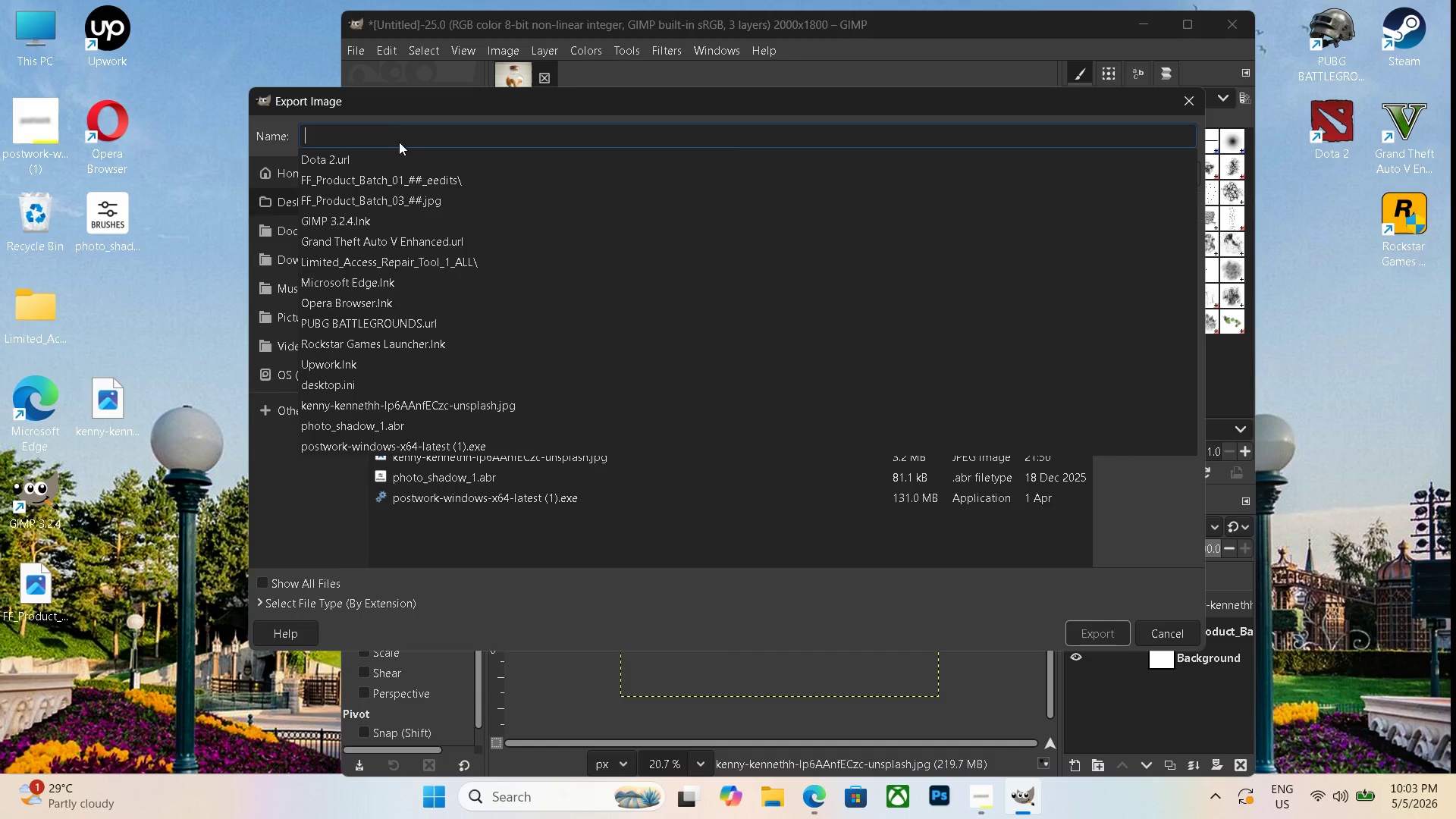 
key(Control+V)
 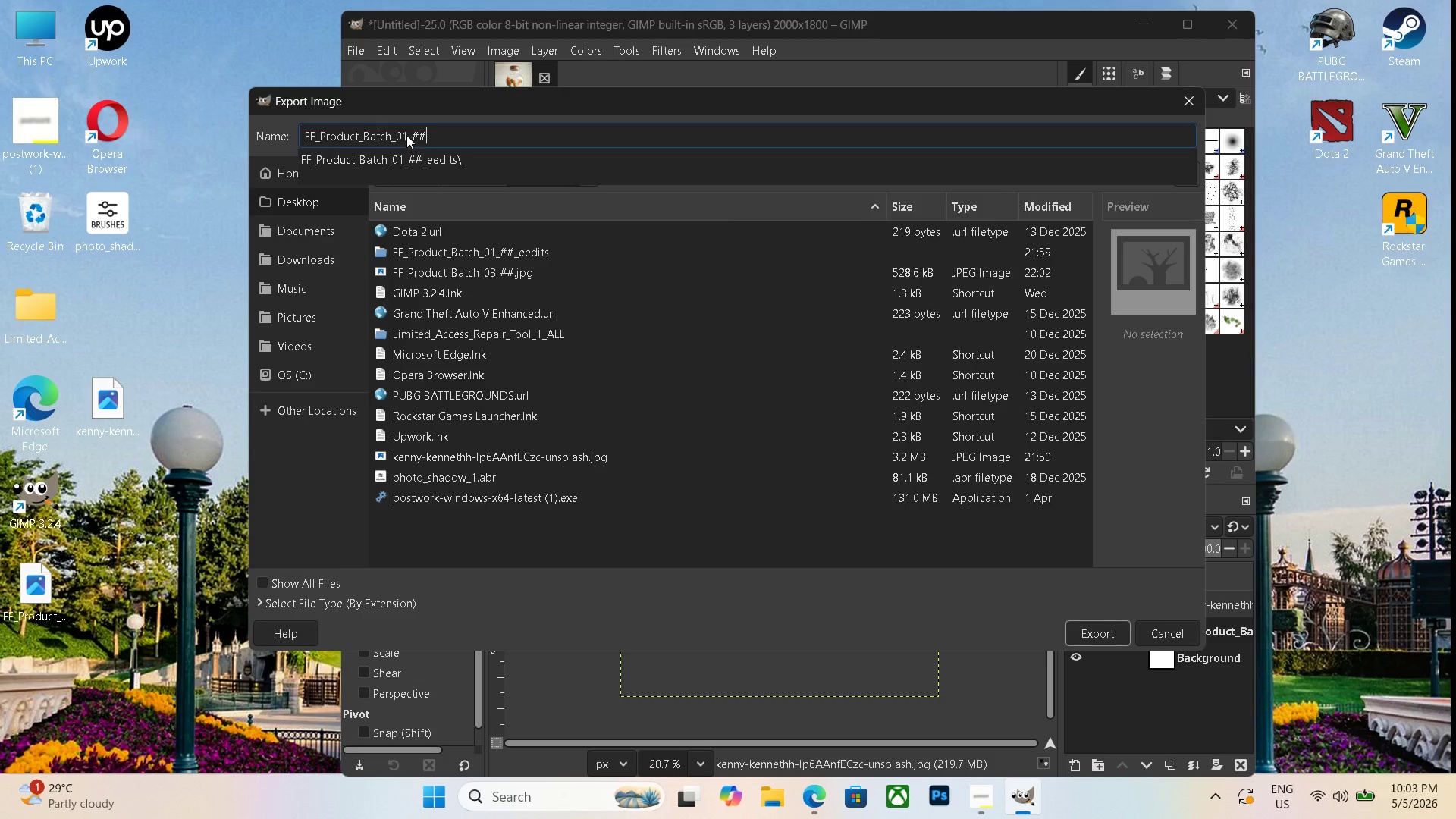 
left_click([404, 131])
 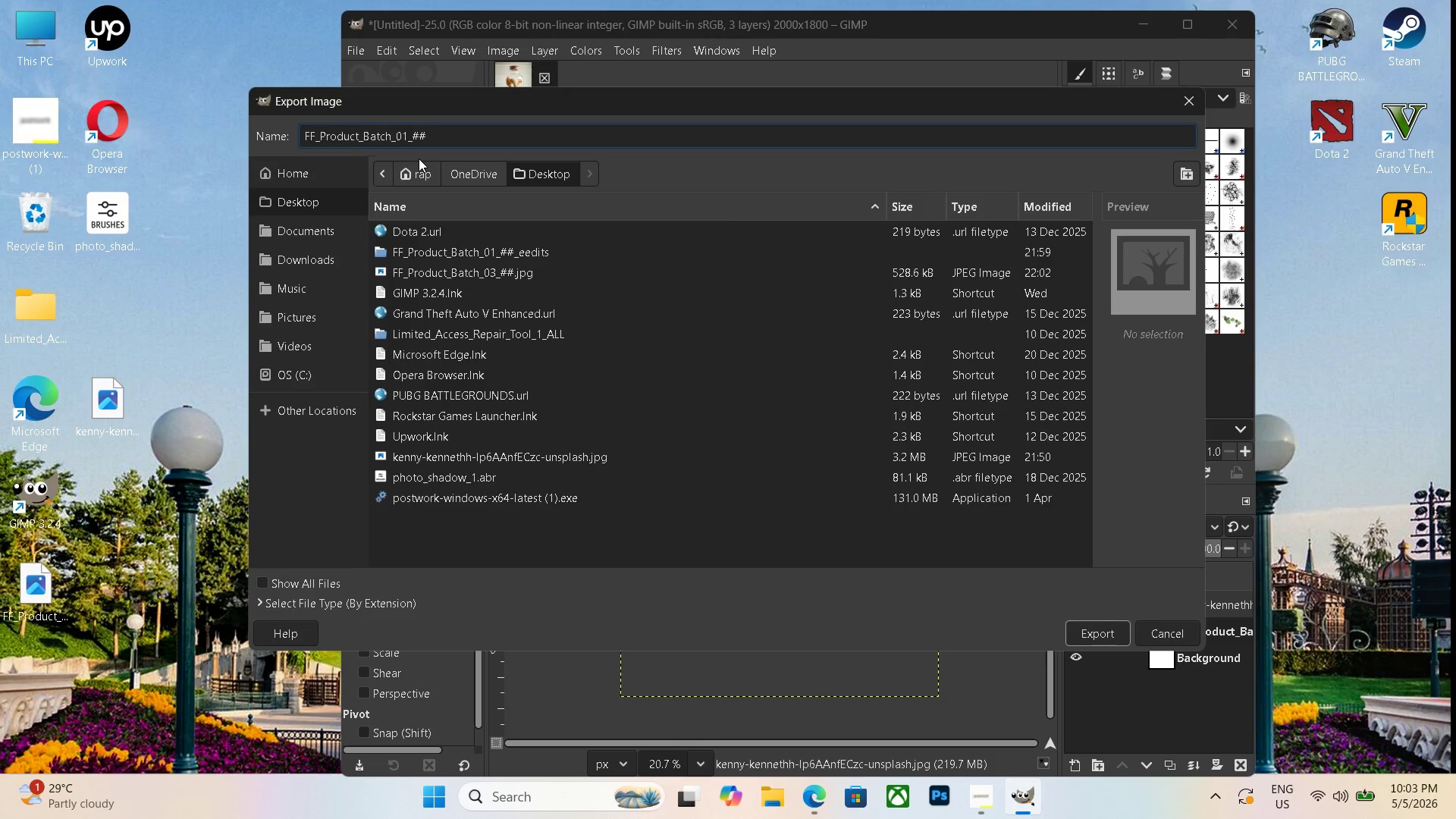 
key(ArrowLeft)
 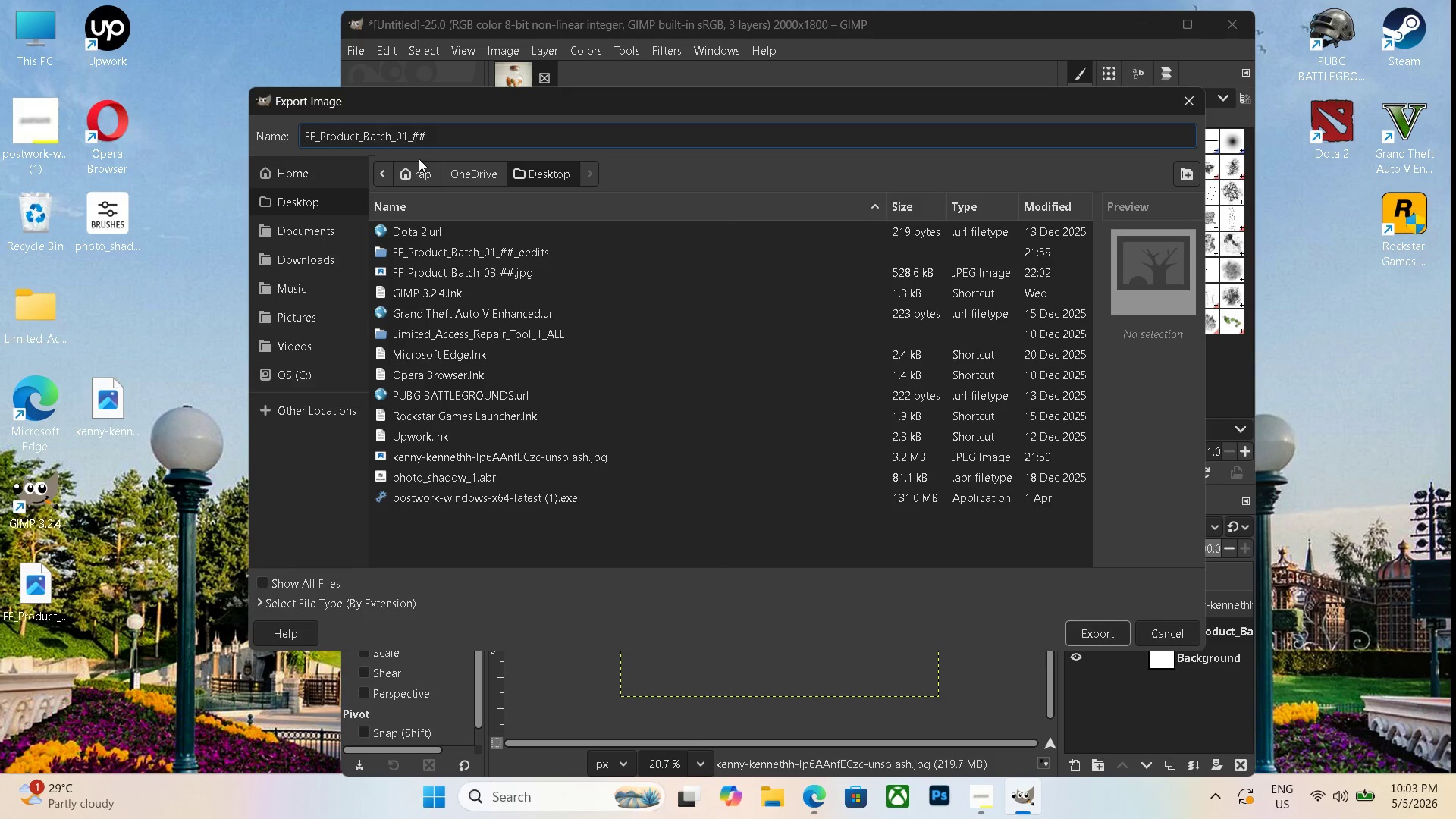 
key(ArrowLeft)
 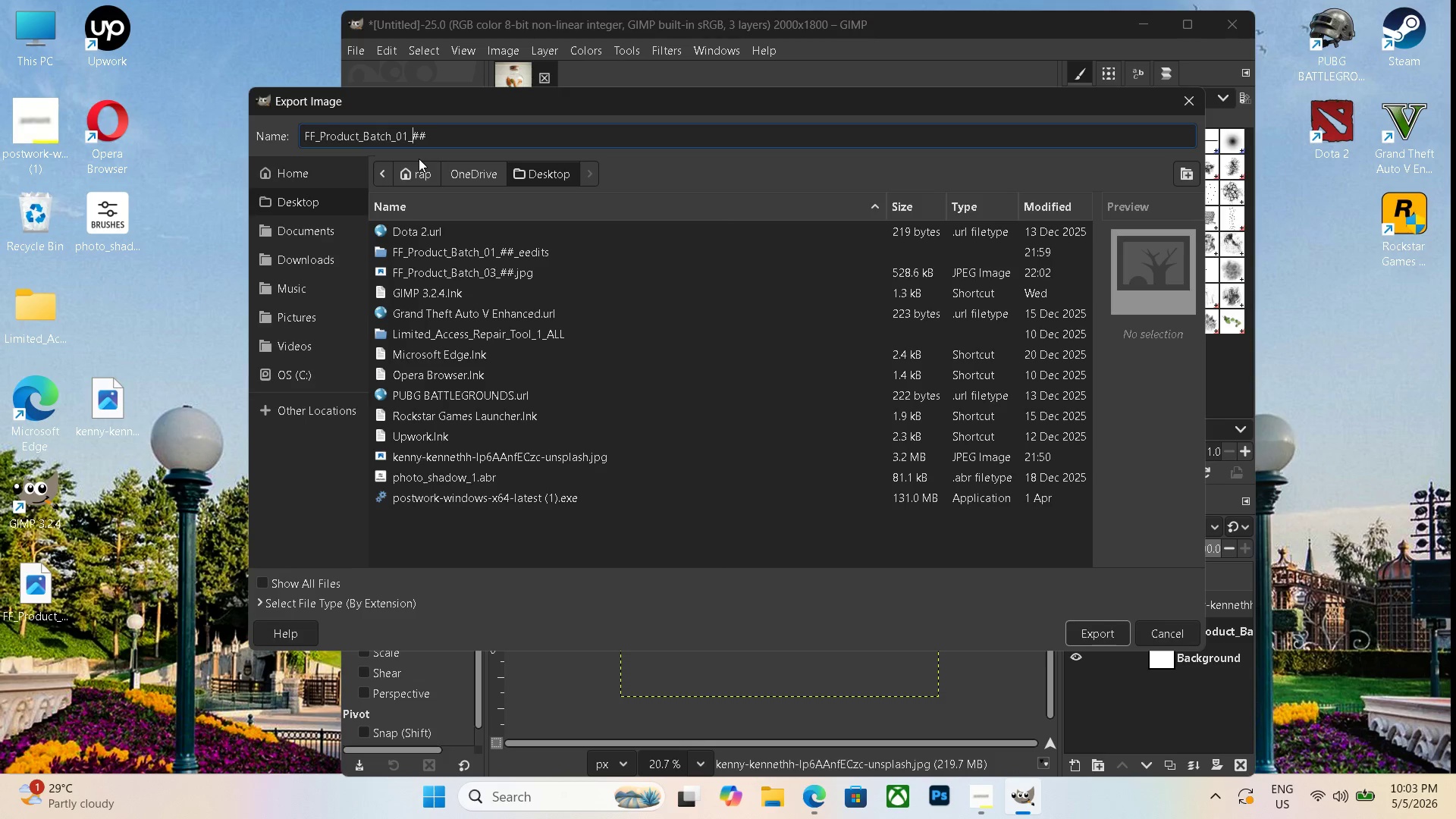 
key(ArrowLeft)
 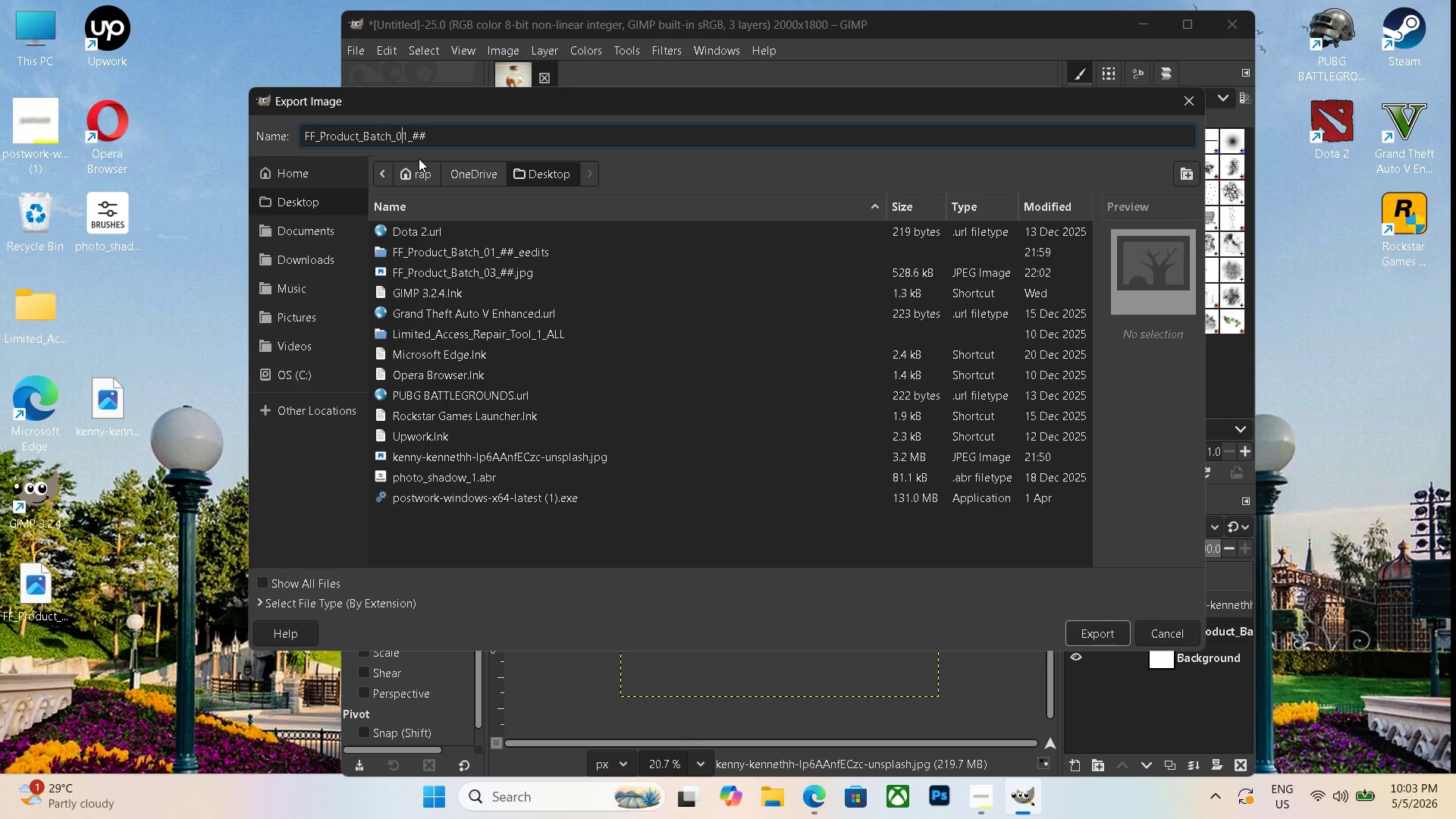 
key(ArrowLeft)
 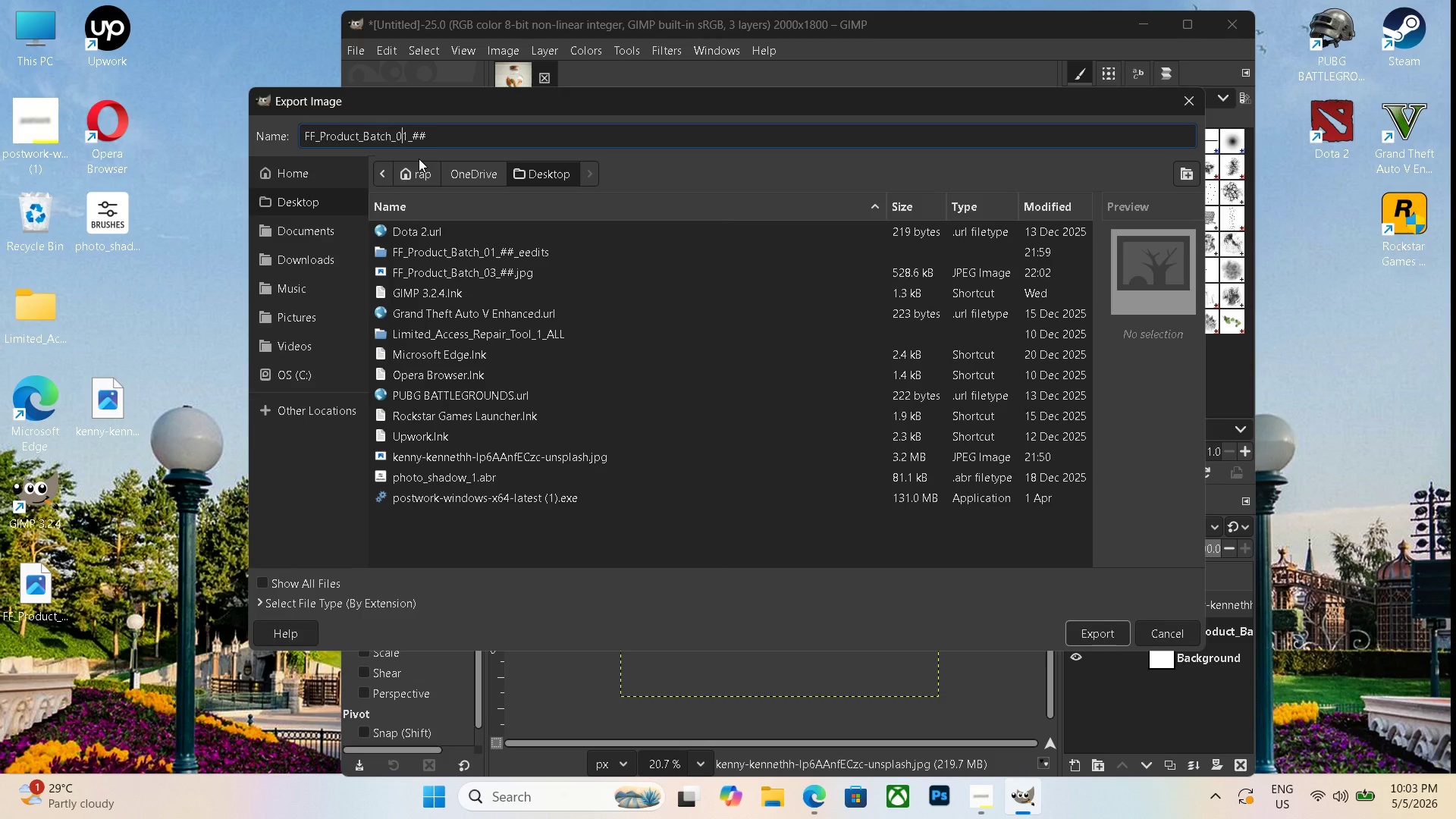 
key(ArrowRight)
 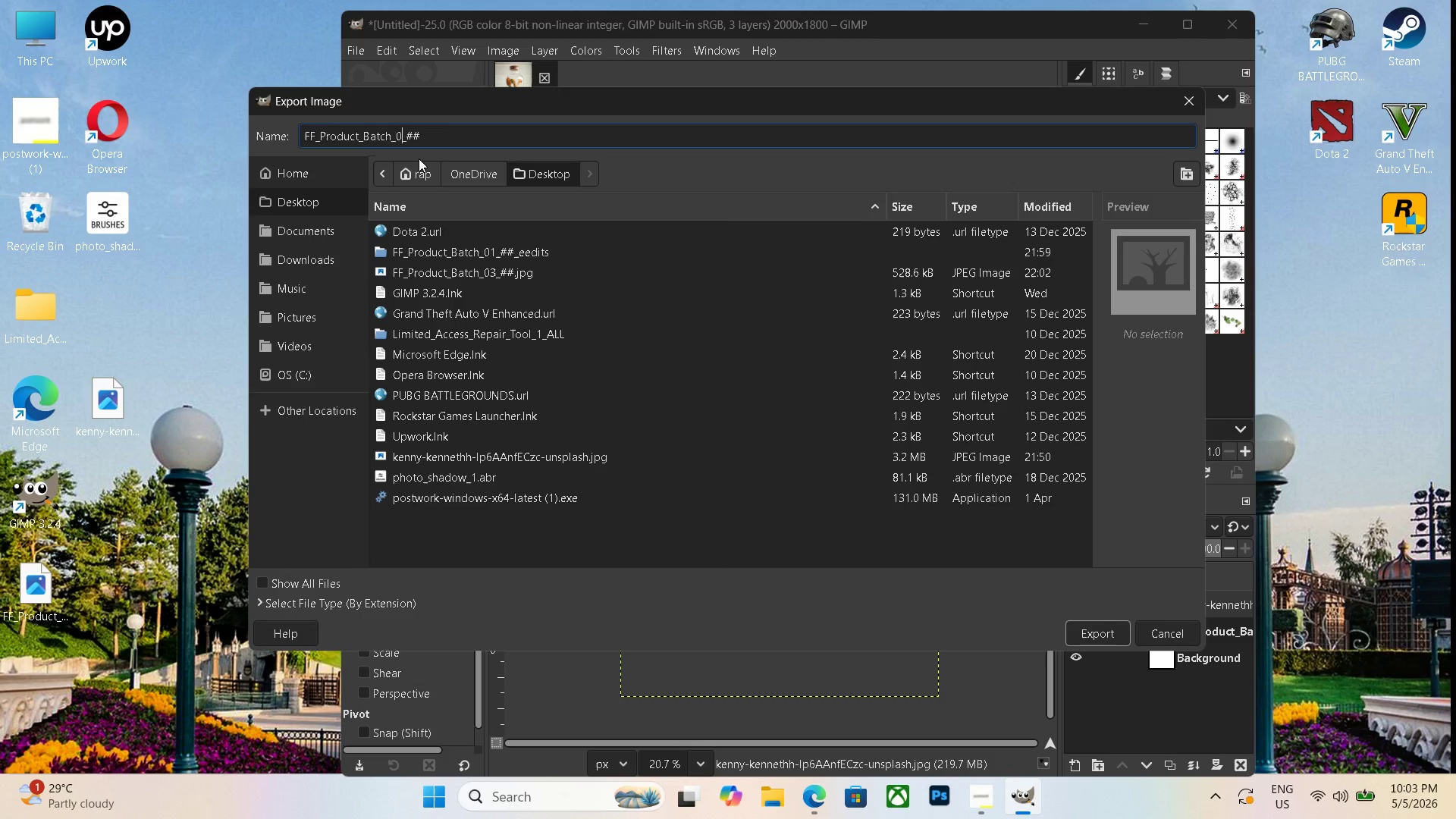 
key(Backspace)
 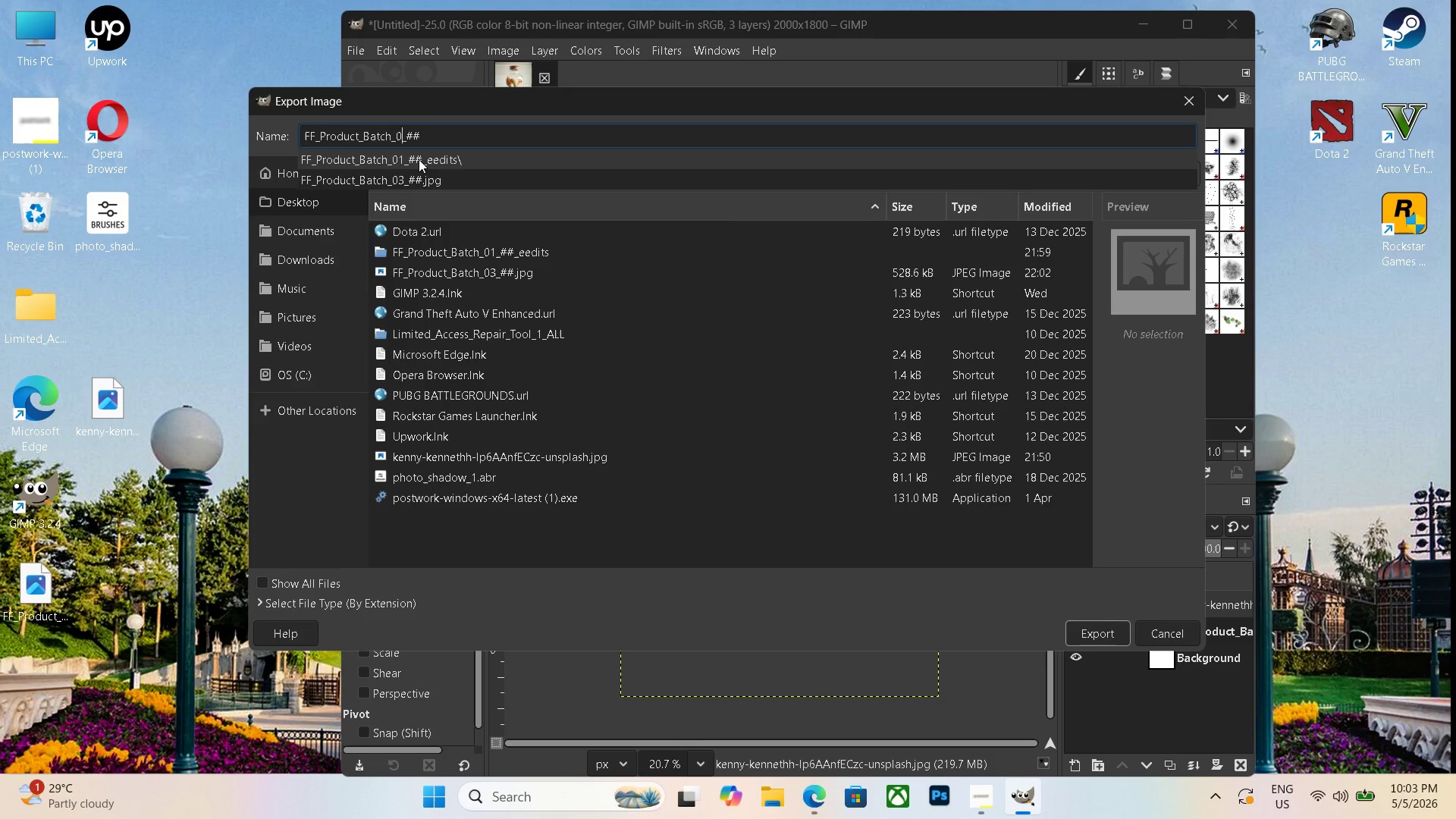 
key(4)
 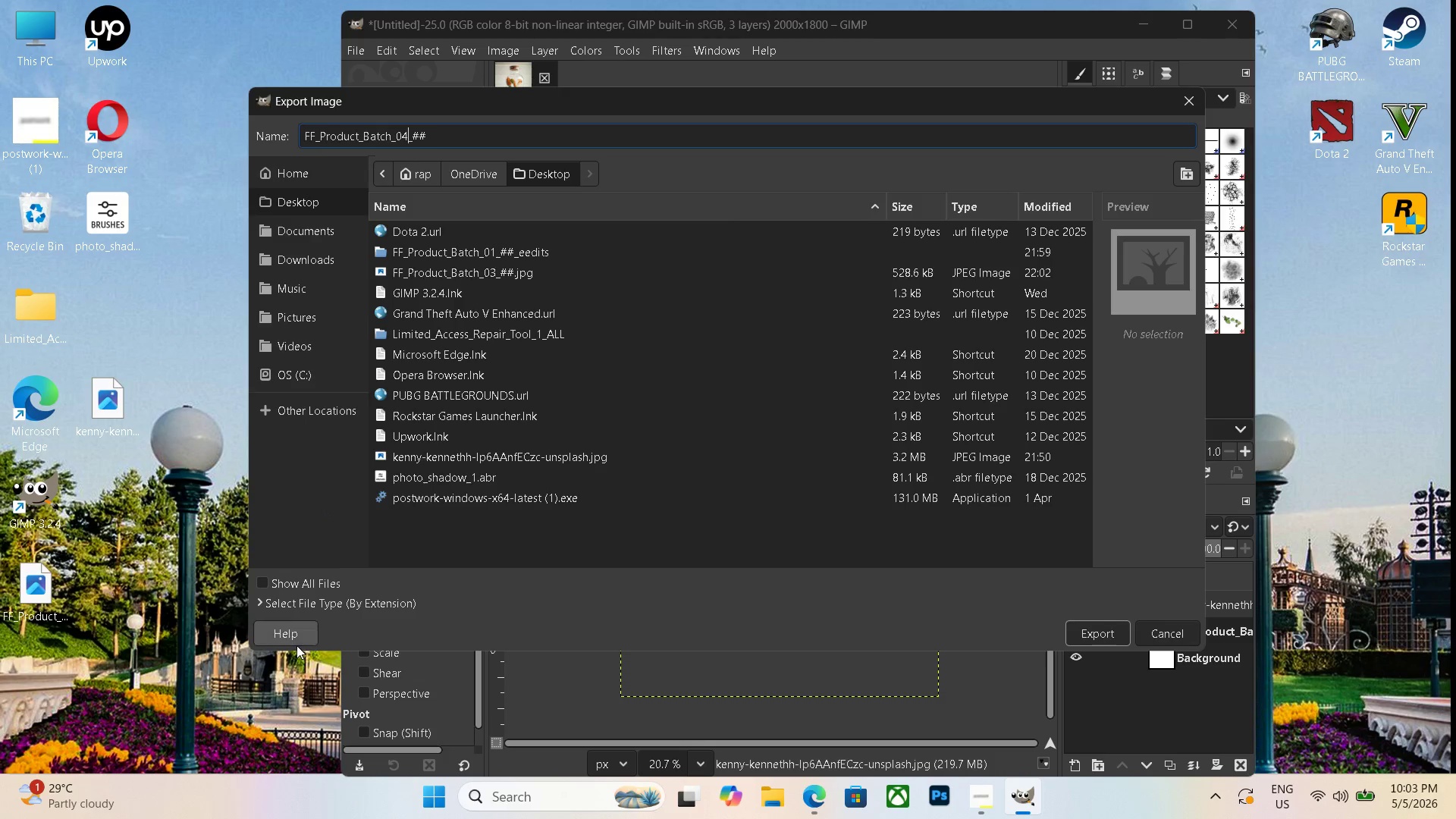 
left_click([310, 585])
 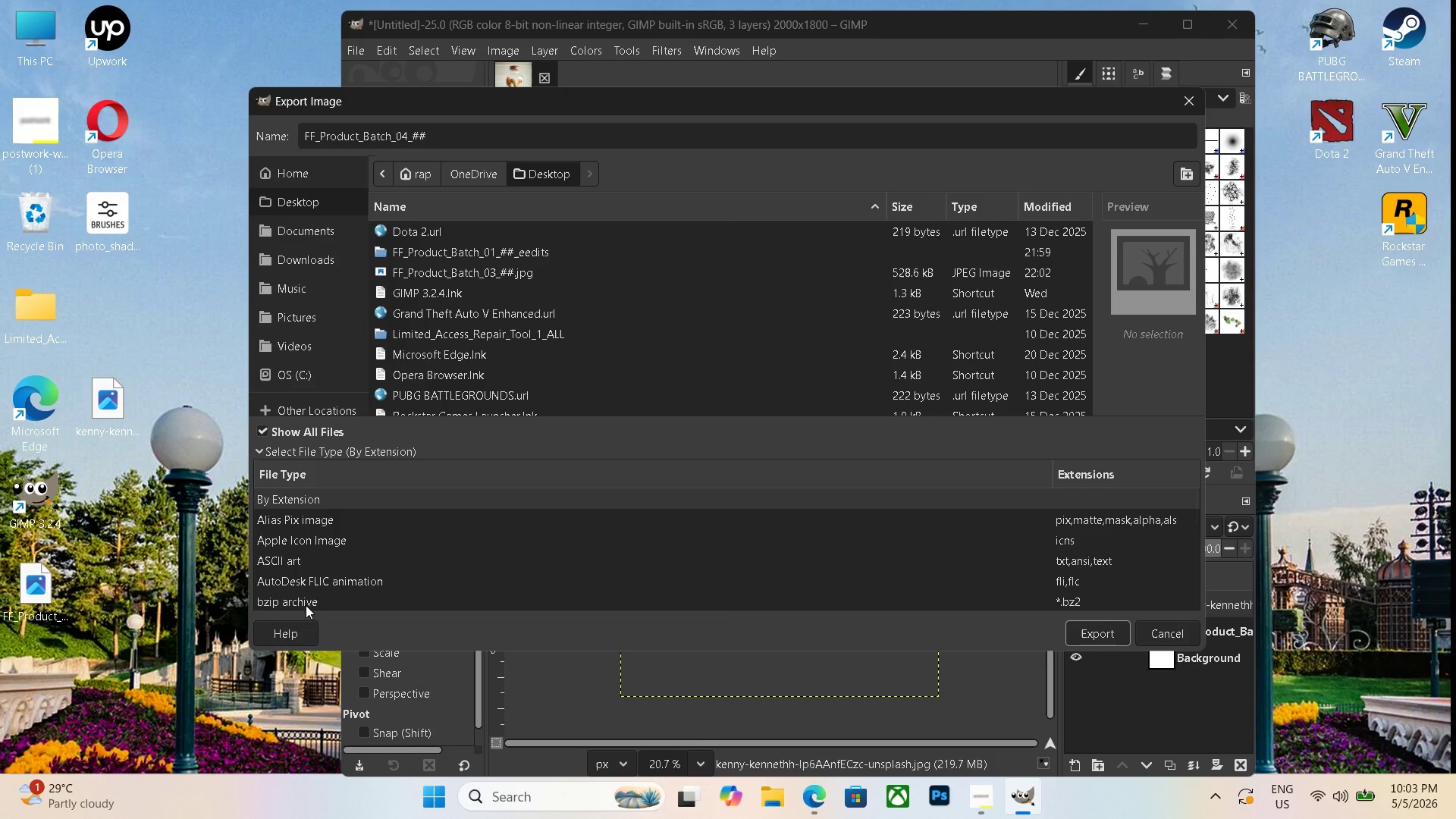 
scroll: coordinate [322, 563], scroll_direction: down, amount: 19.0
 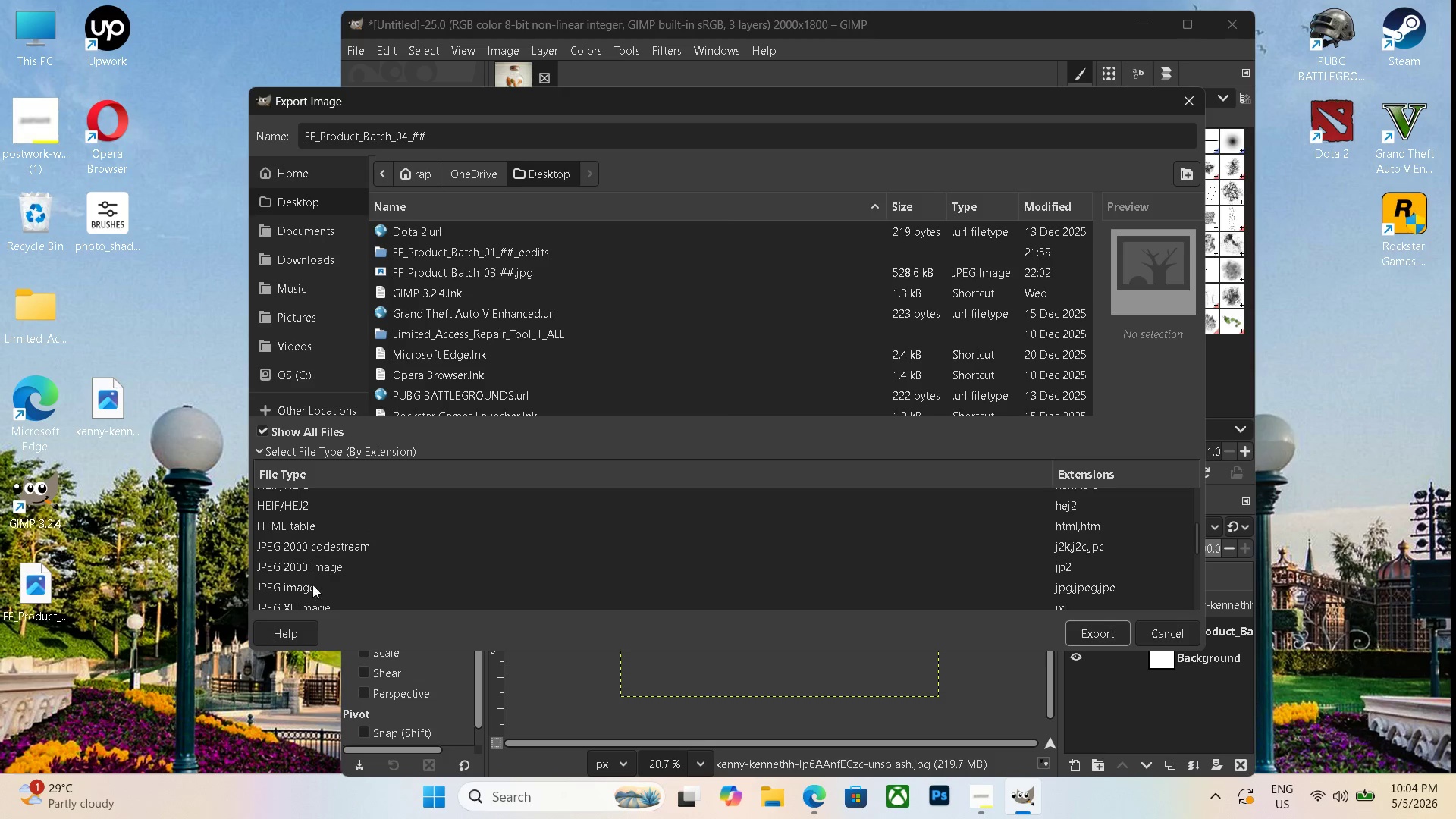 
left_click([310, 592])
 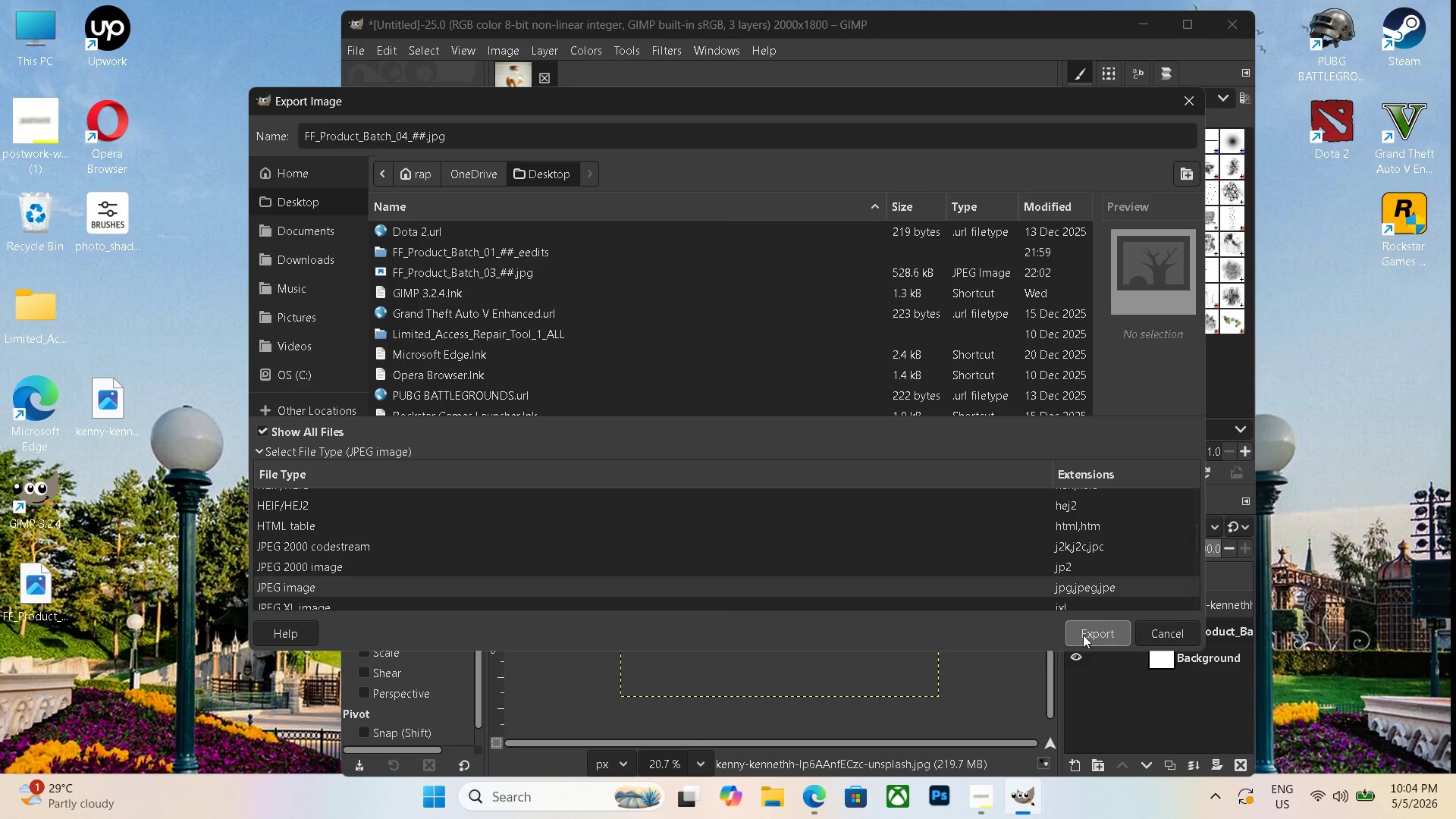 
left_click([1084, 634])
 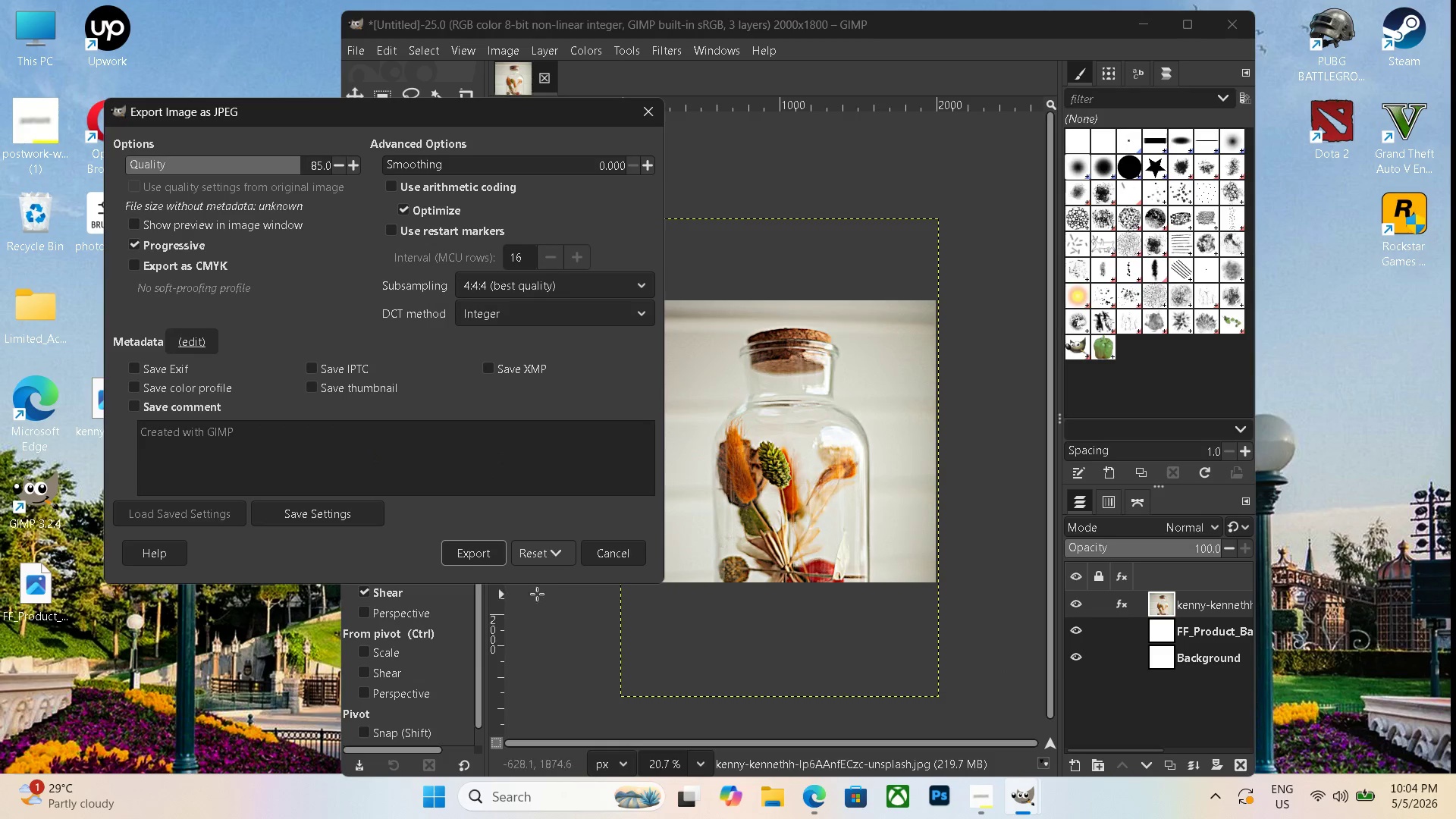 
left_click([487, 562])
 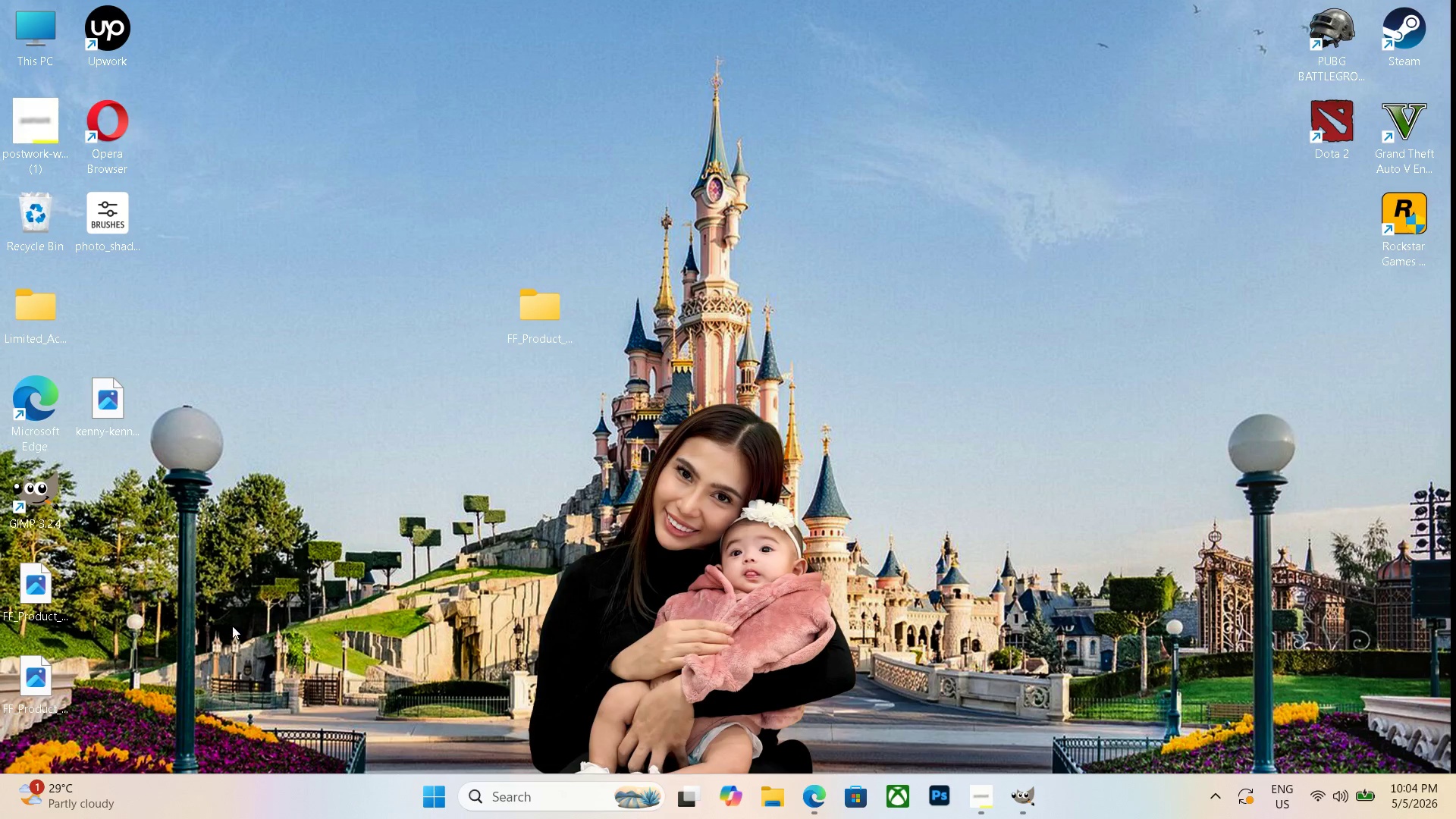 
left_click_drag(start_coordinate=[30, 592], to_coordinate=[523, 313])
 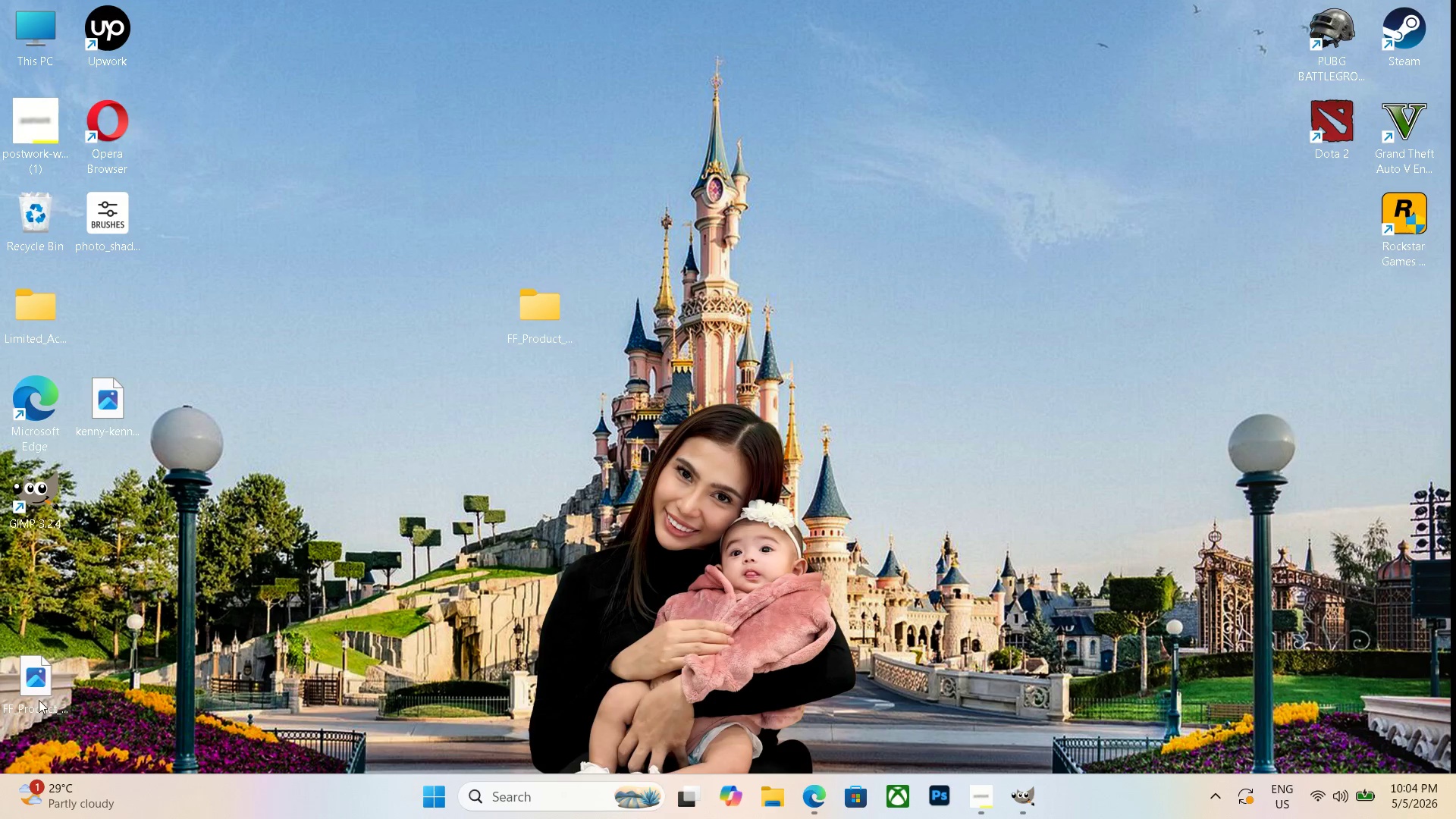 
left_click_drag(start_coordinate=[38, 681], to_coordinate=[561, 301])
 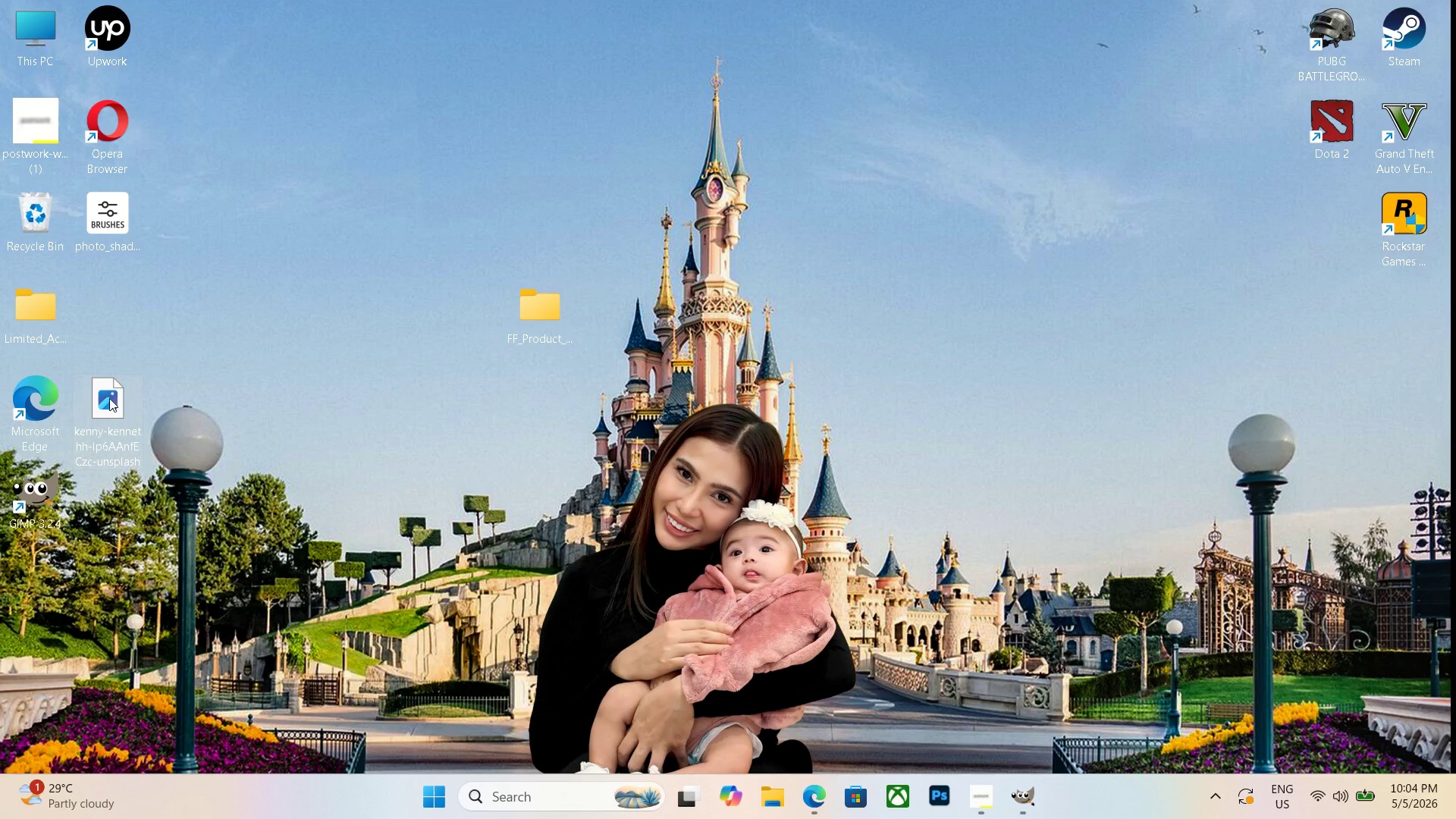 
key(Delete)
 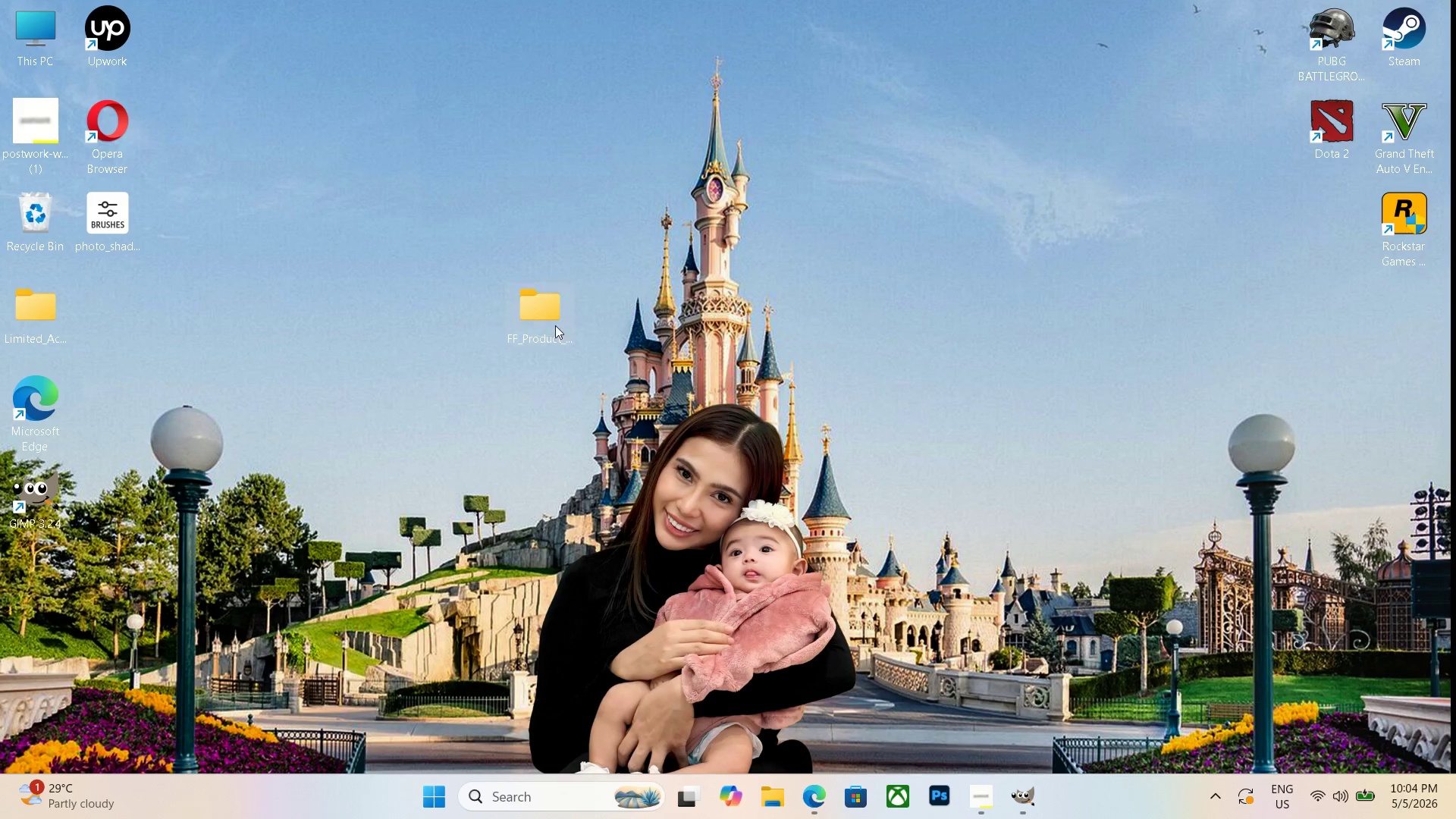 
double_click([567, 325])
 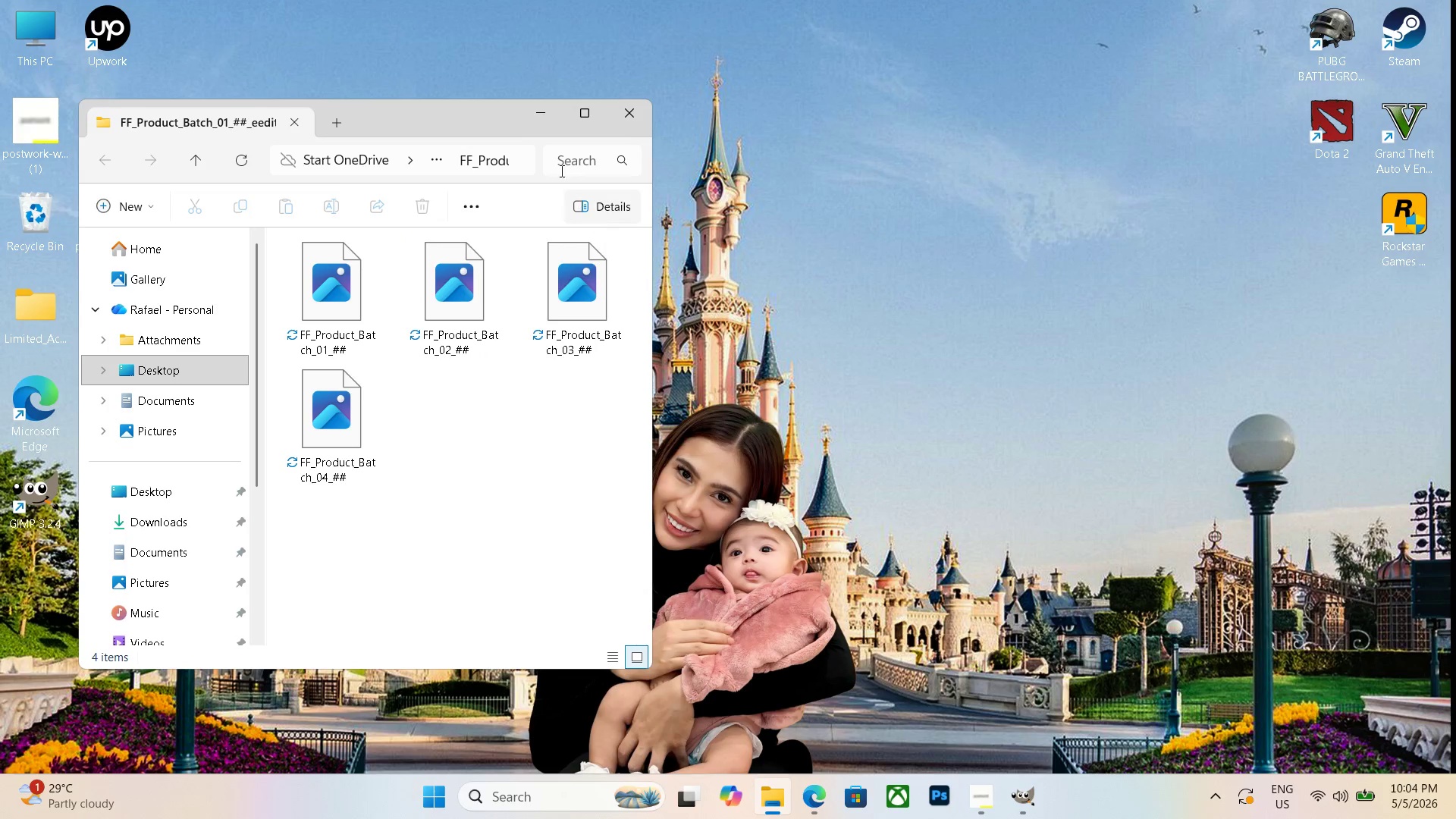 
left_click([545, 109])
 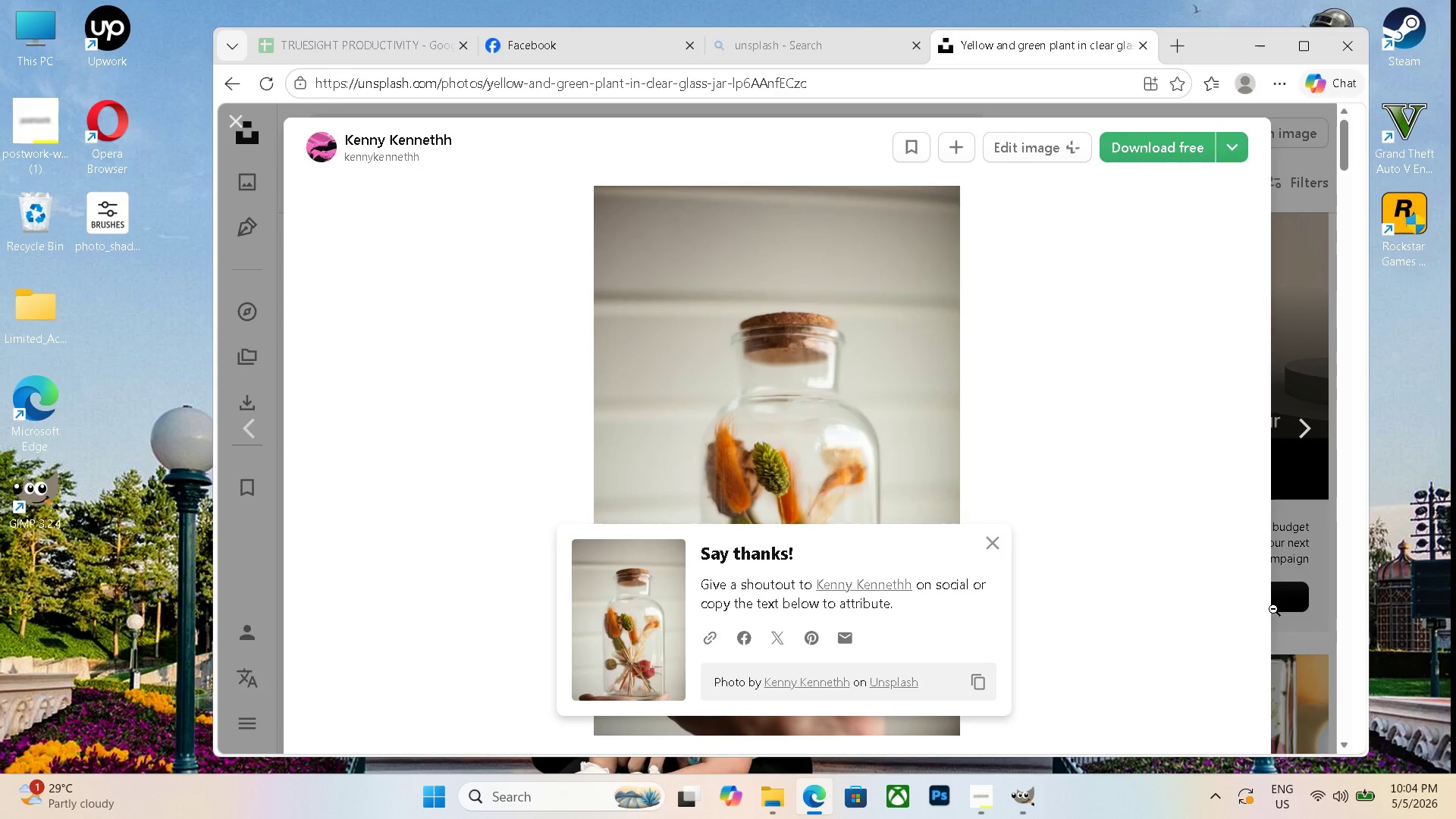 
wait(5.23)
 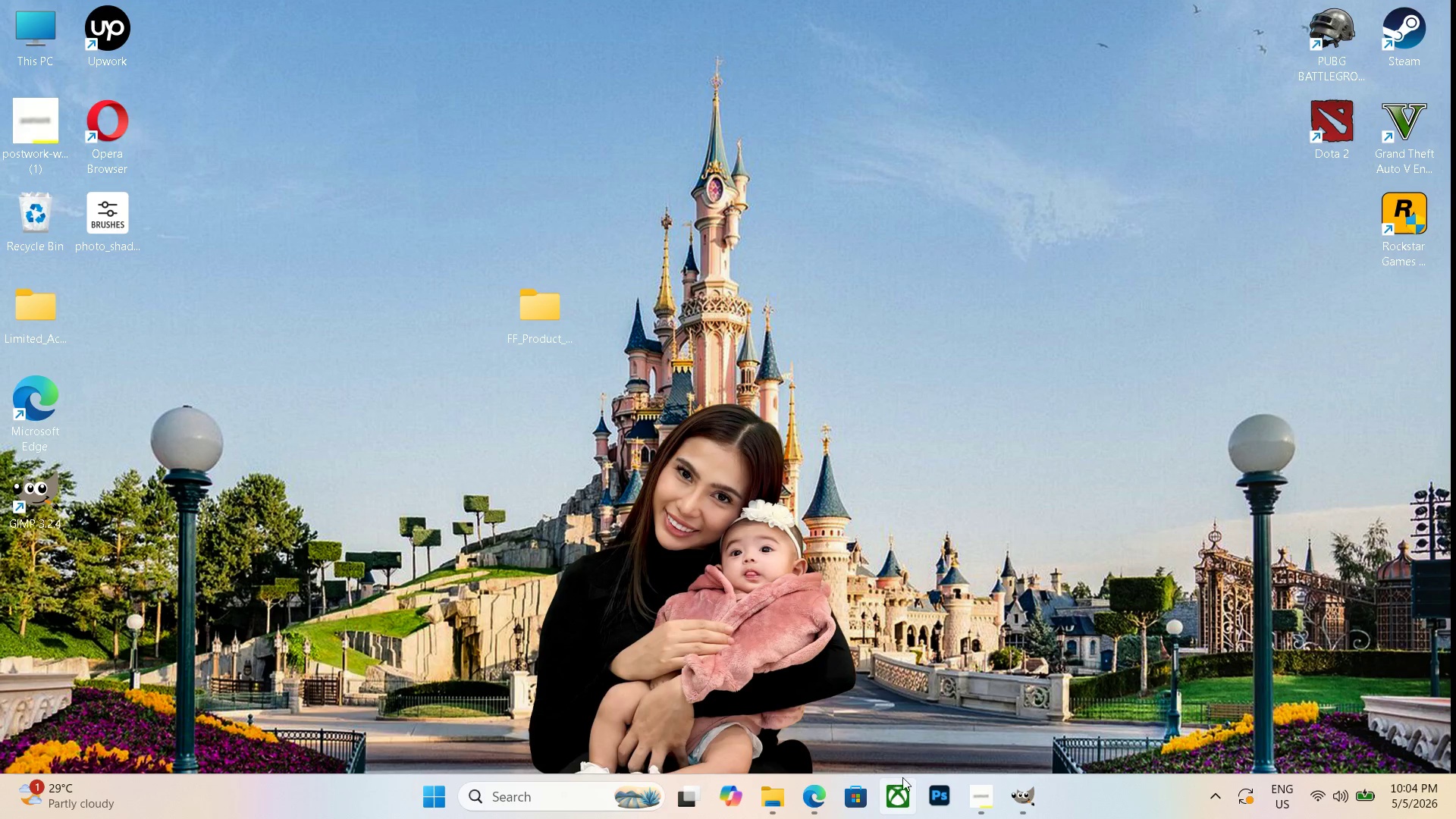 
key(ArrowRight)
 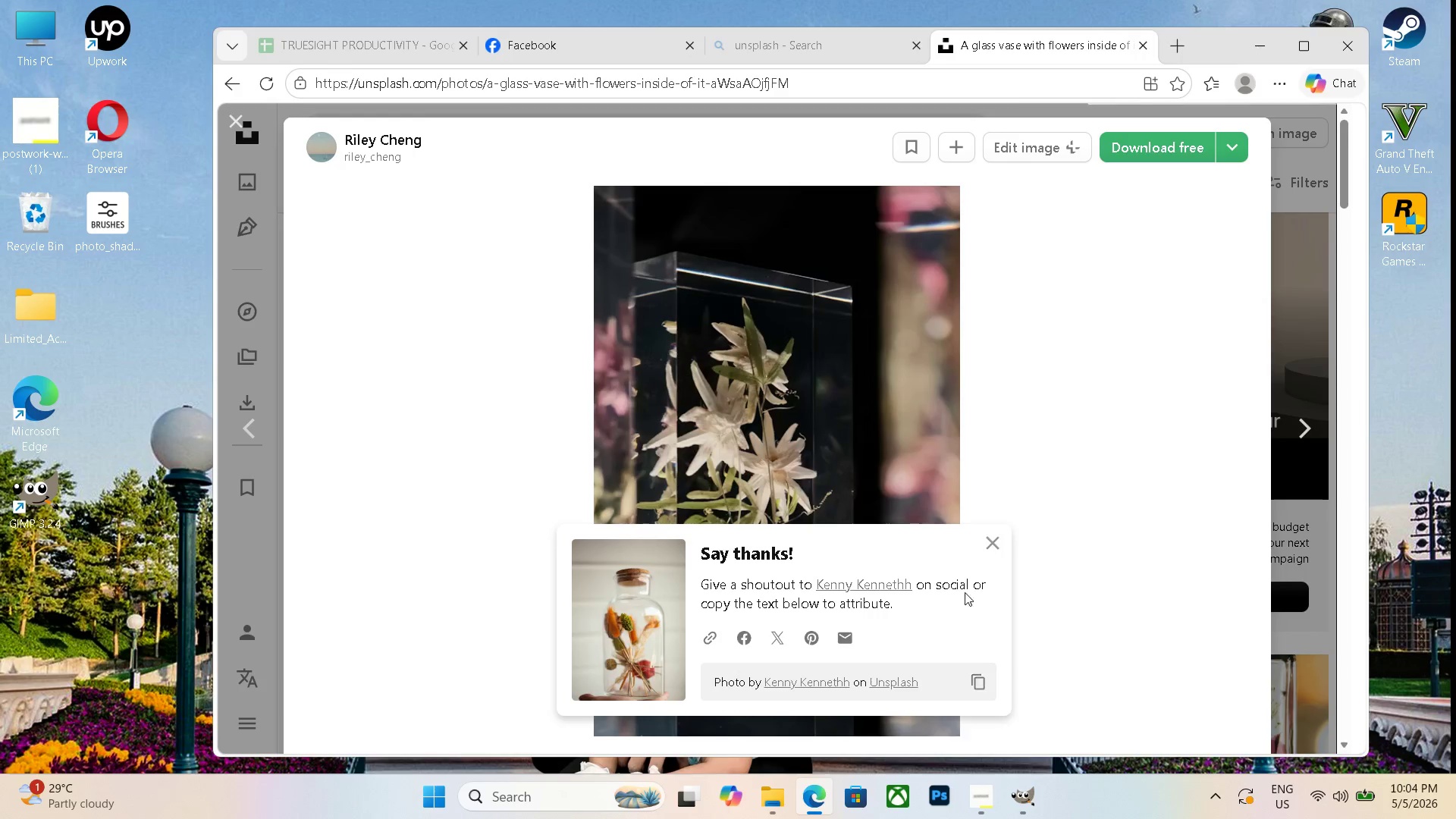 
left_click([996, 543])
 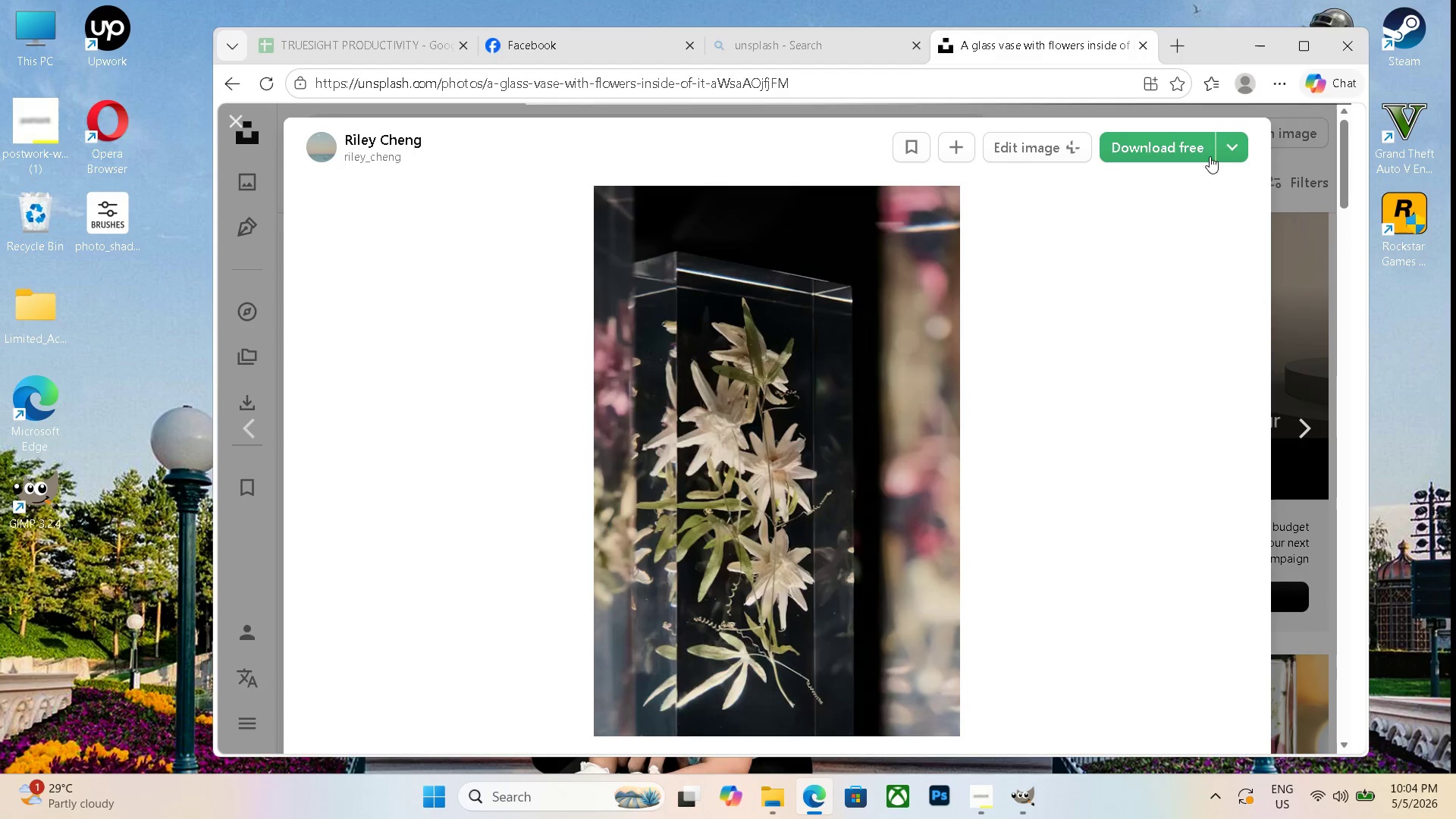 
left_click([1188, 138])
 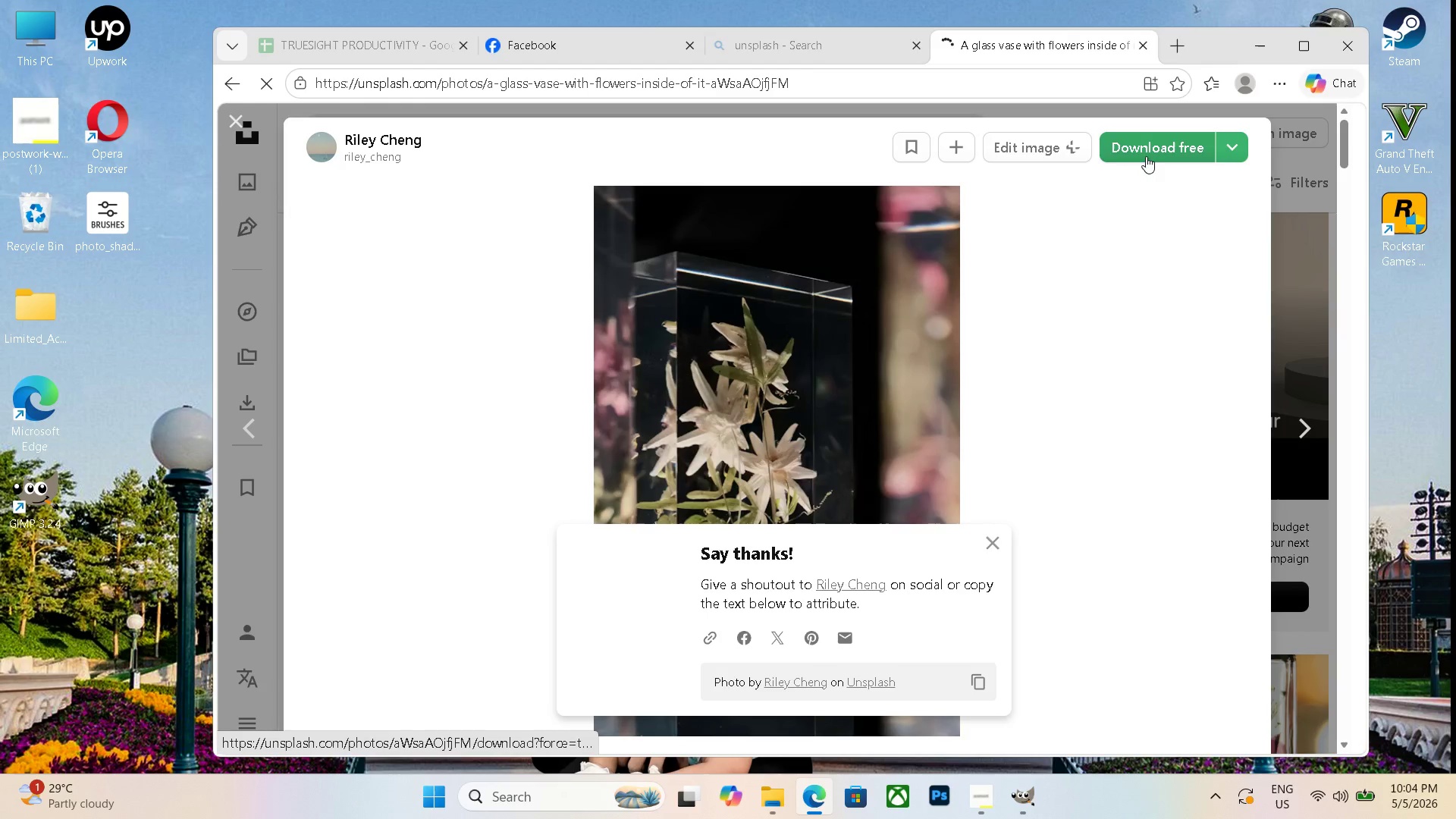 
wait(6.86)
 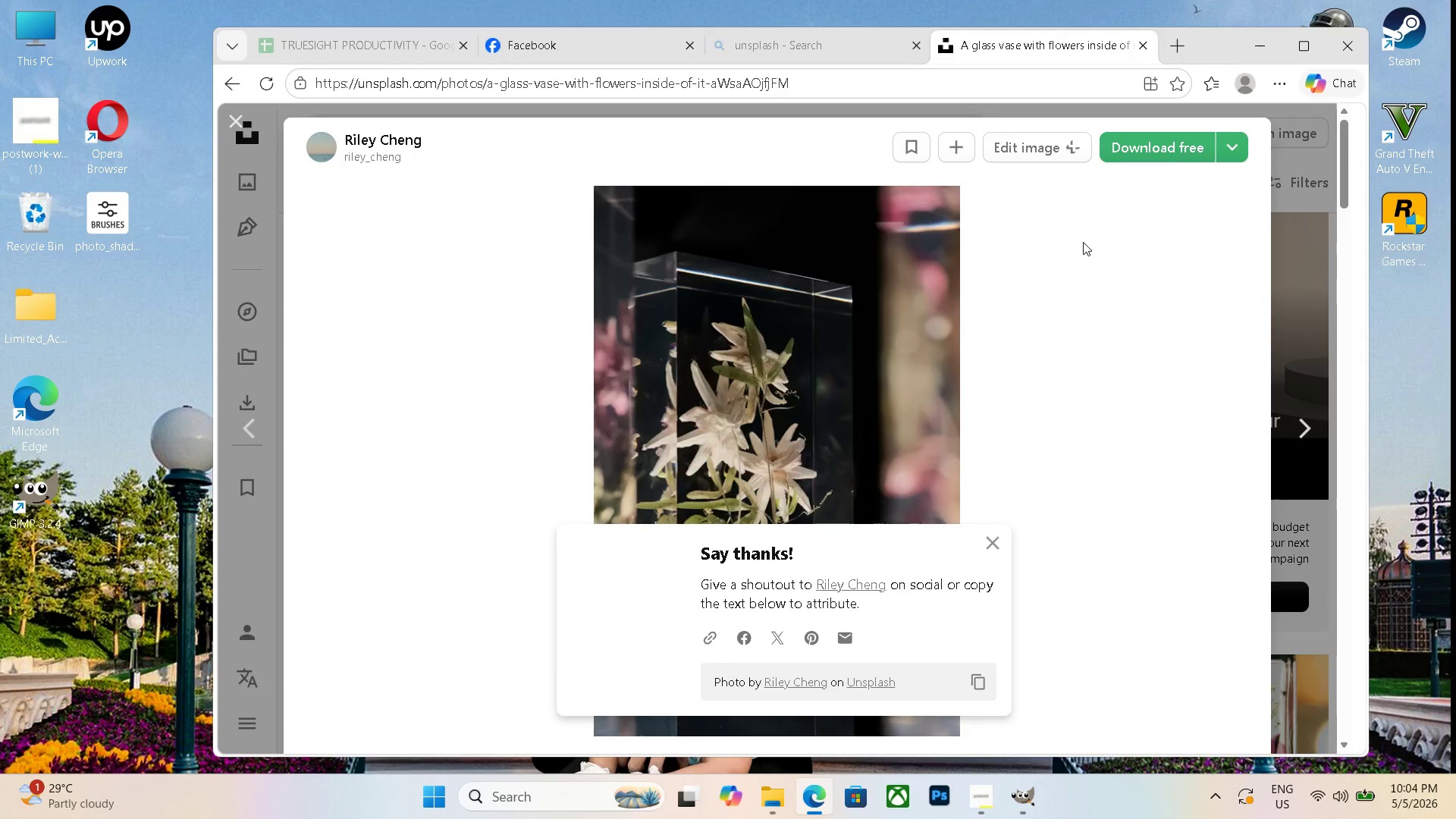 
left_click([997, 556])
 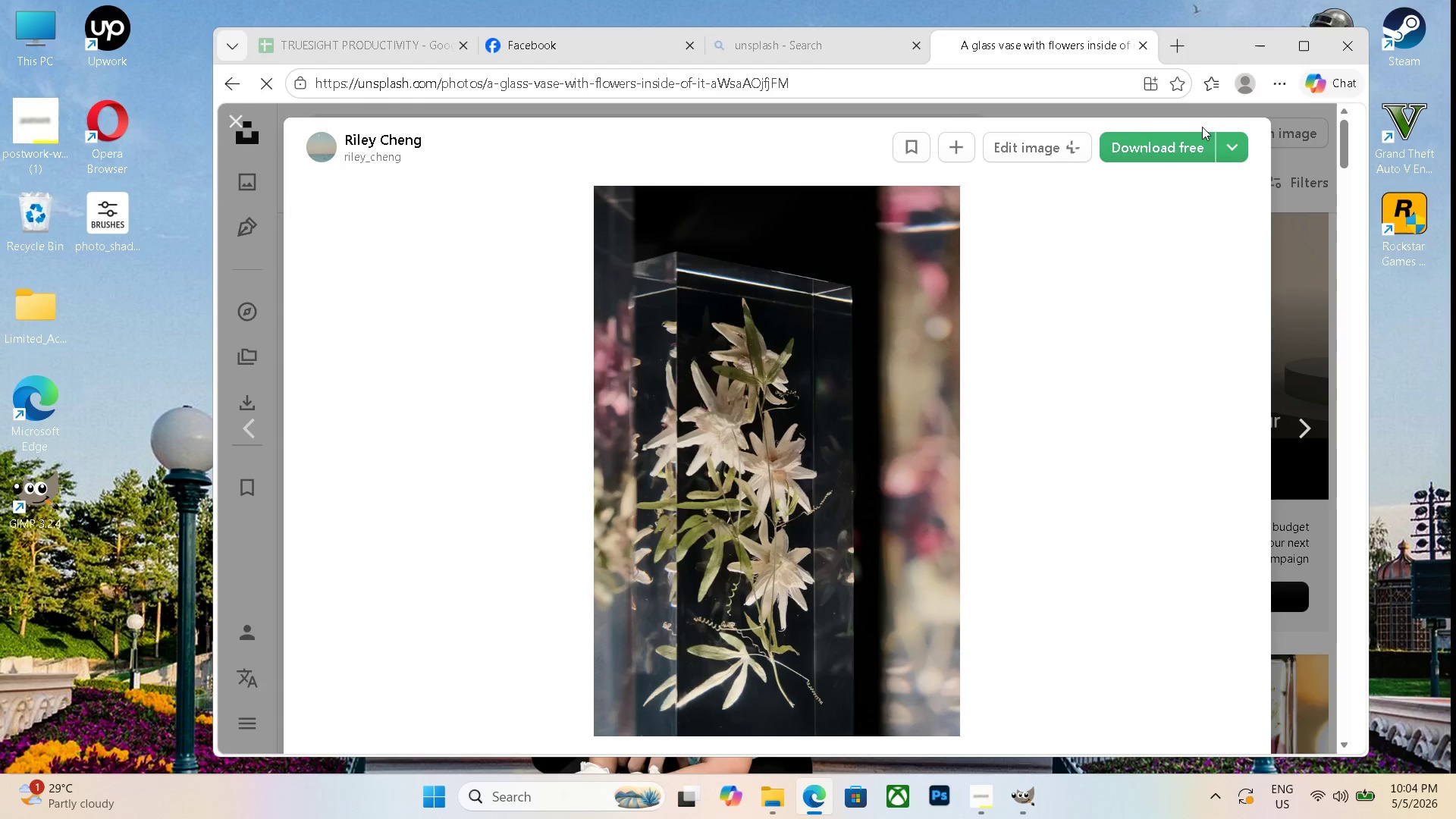 
key(Control+J)
 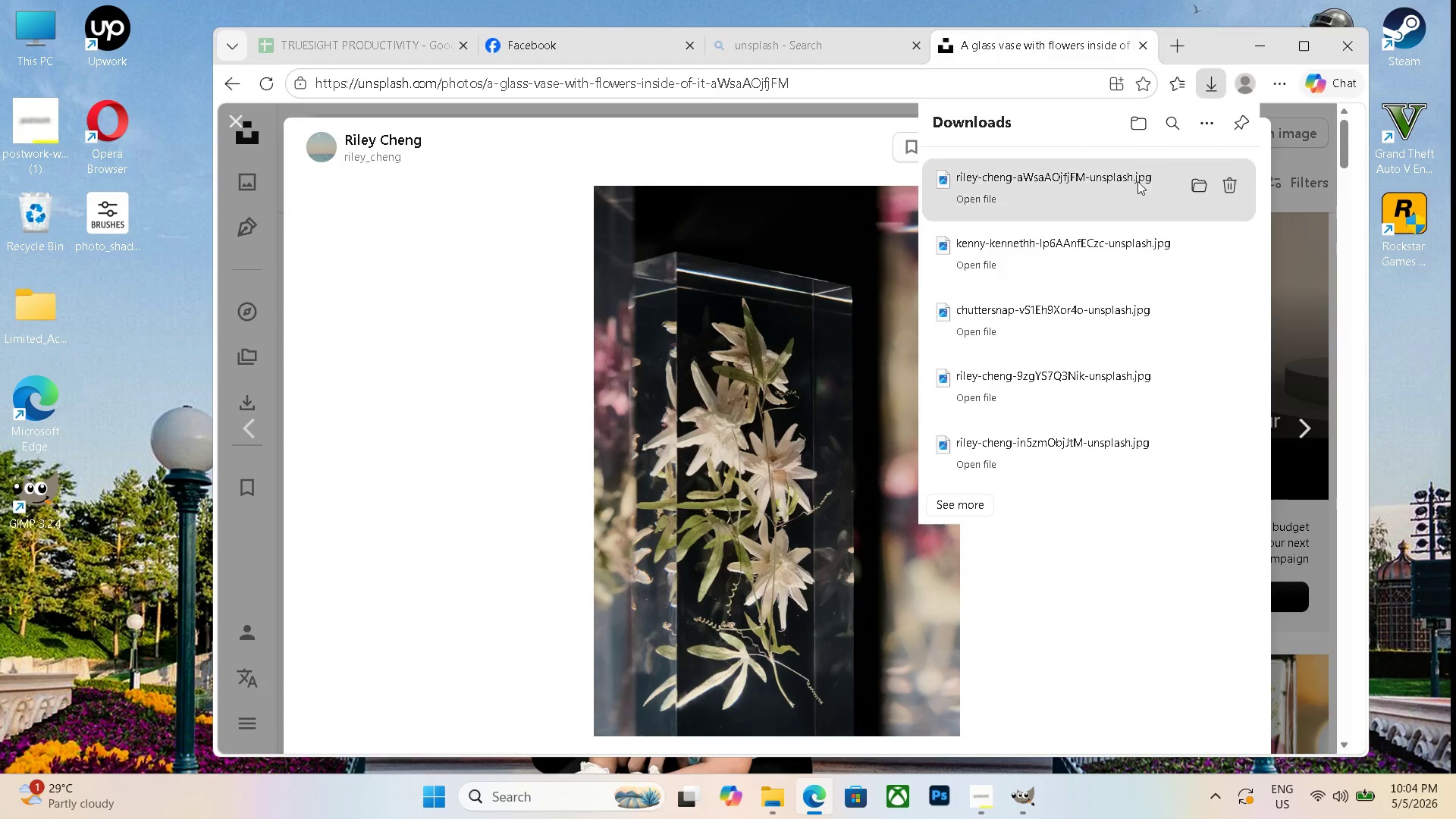 
left_click_drag(start_coordinate=[1132, 196], to_coordinate=[40, 559])
 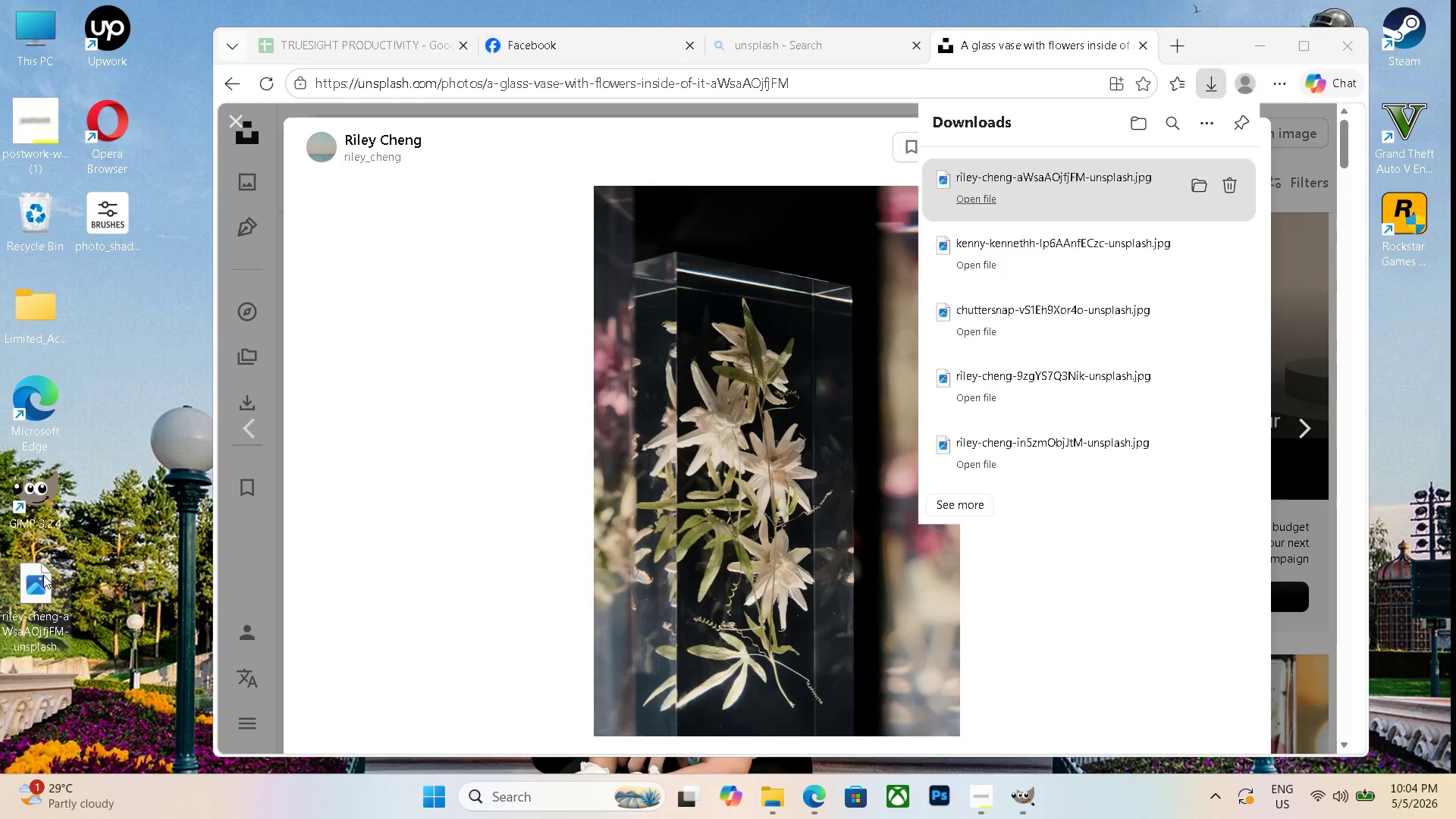 
double_click([43, 575])
 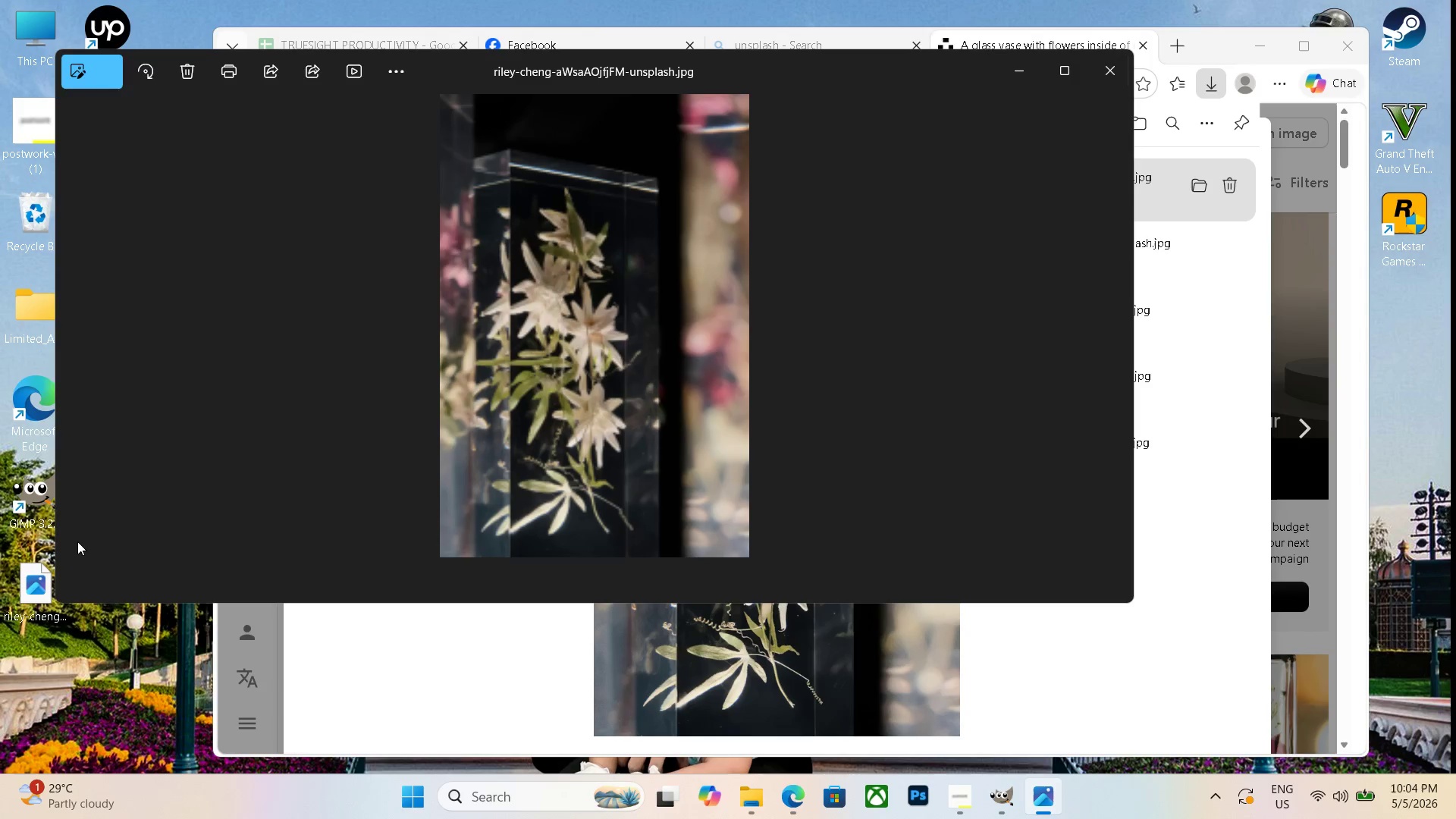 
key(Escape)
 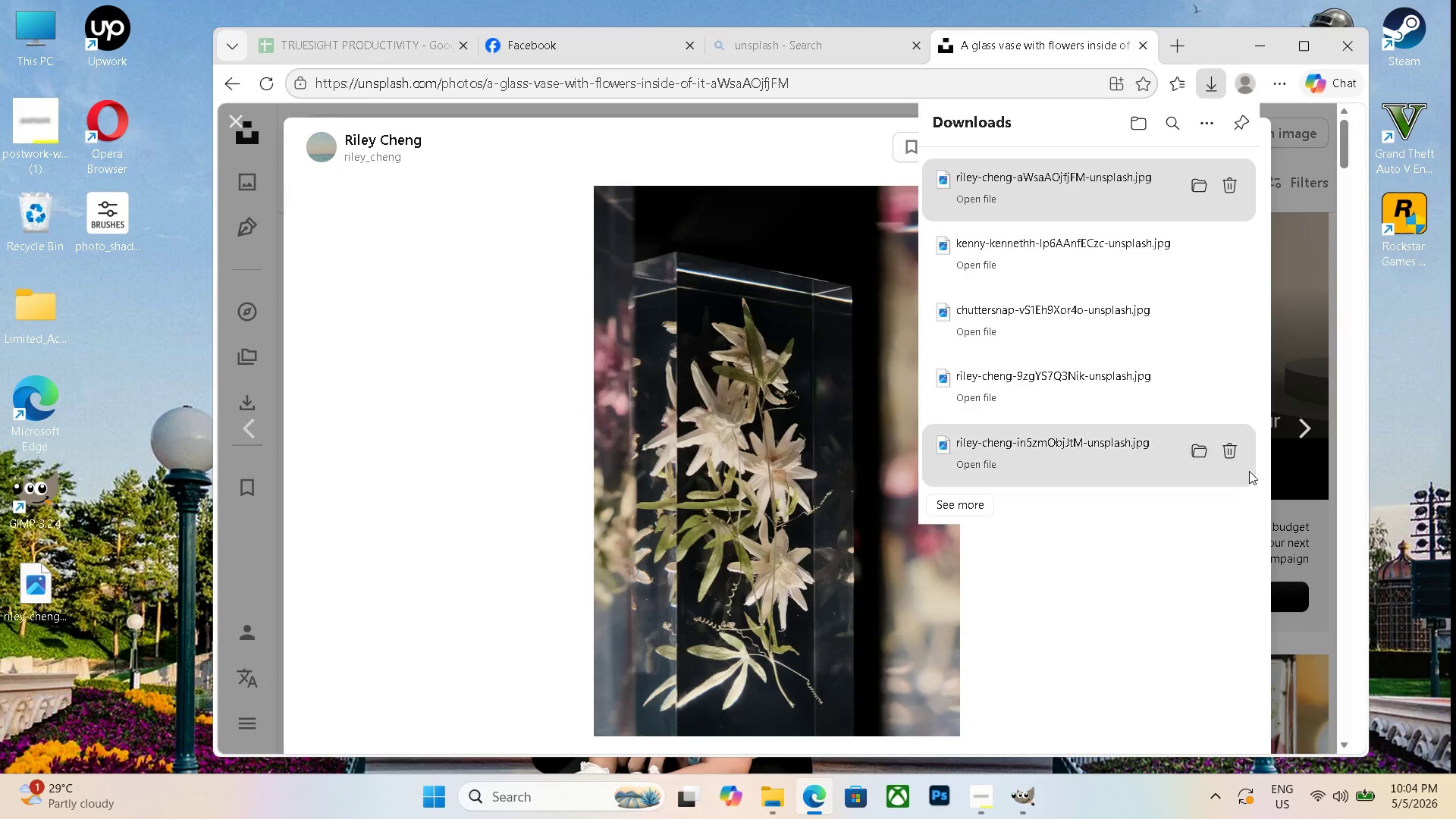 
left_click([1270, 384])